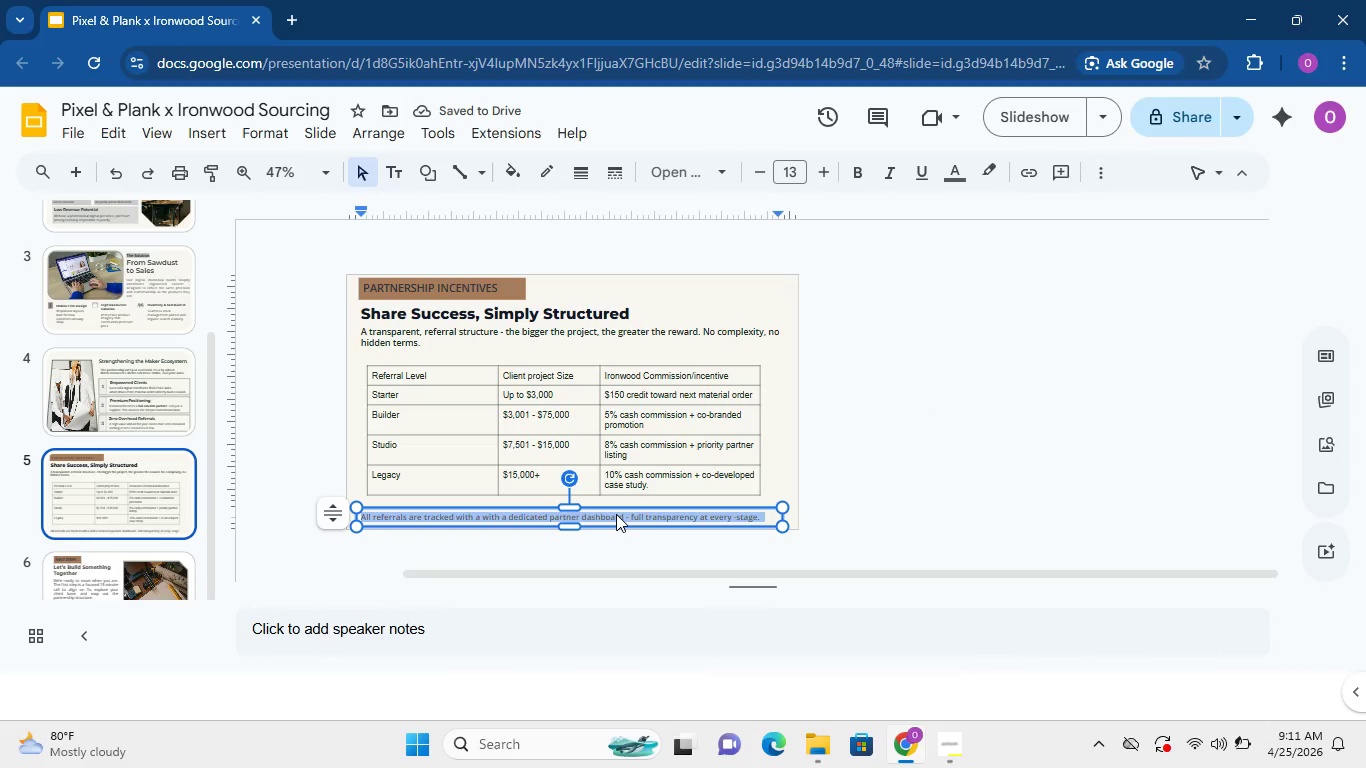 
triple_click([616, 514])
 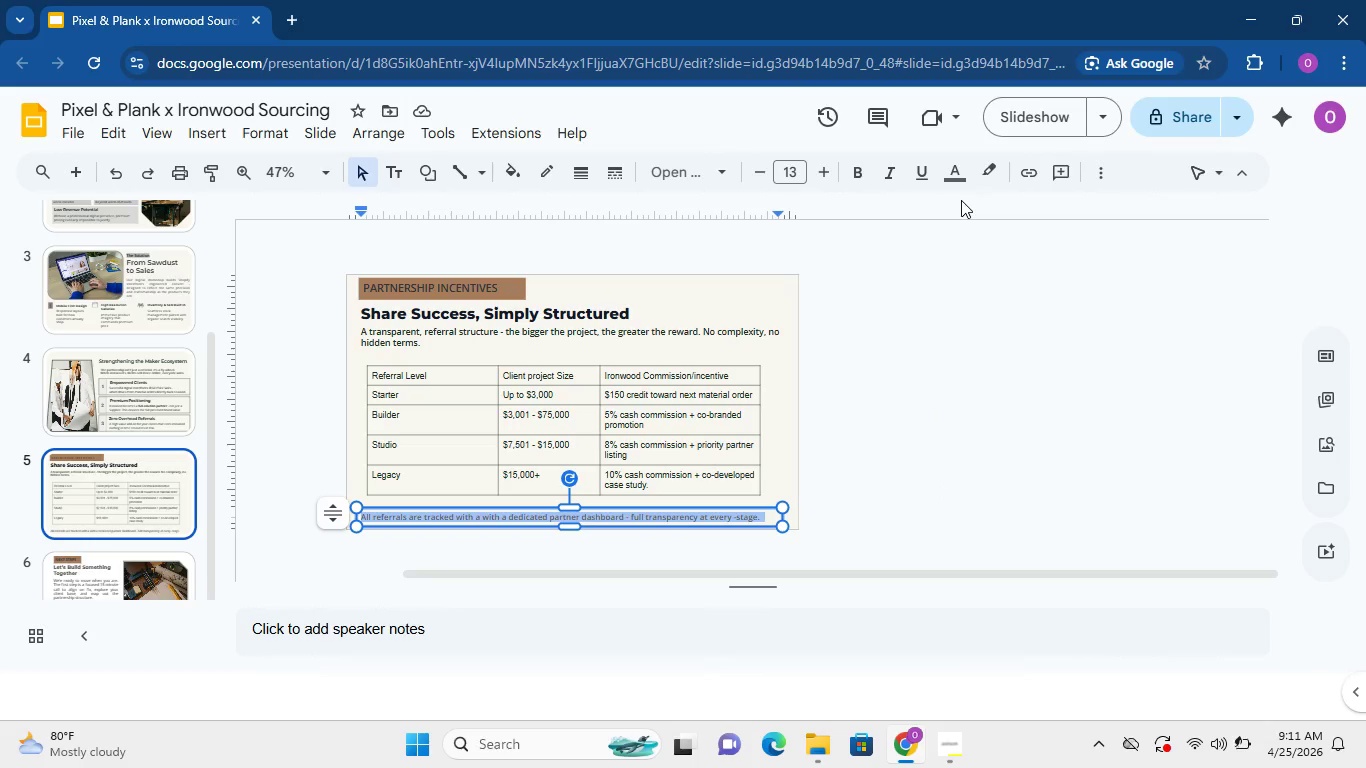 
wait(6.64)
 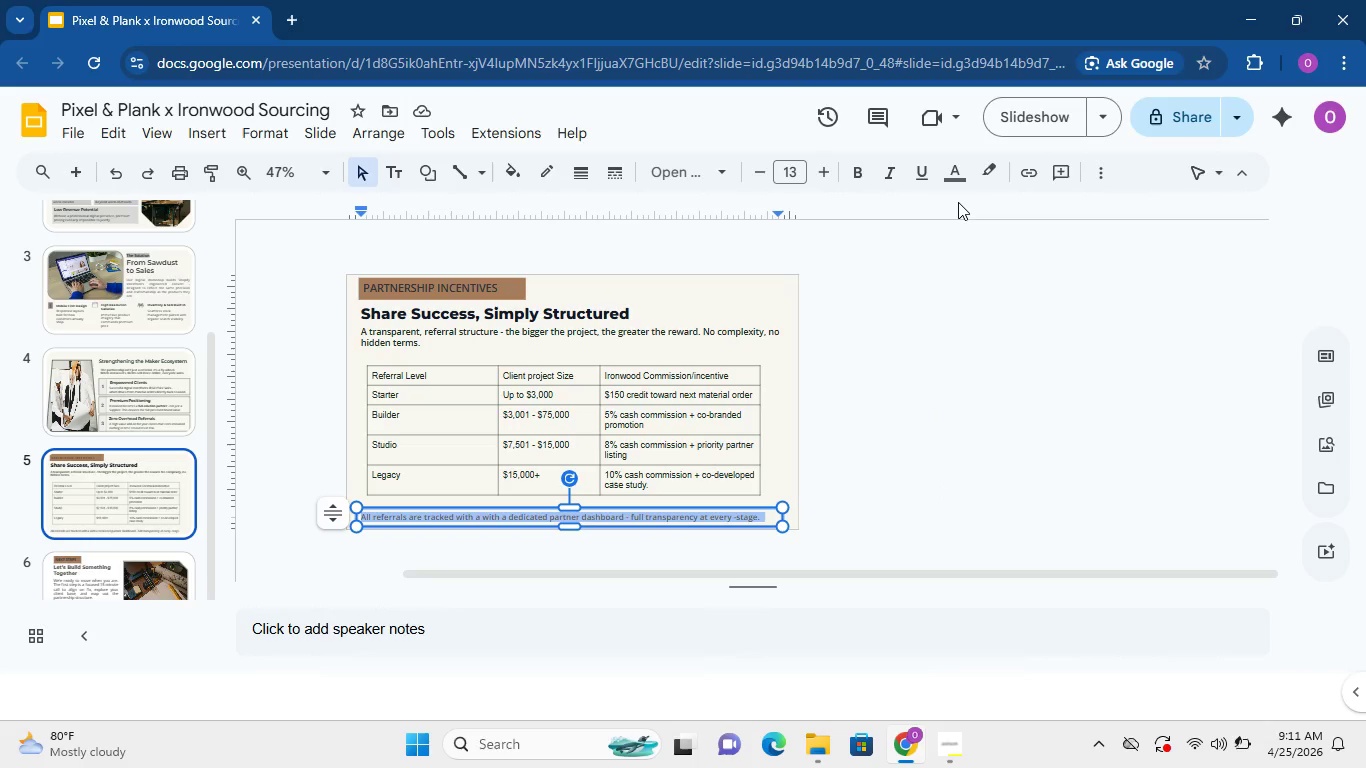 
left_click([964, 172])
 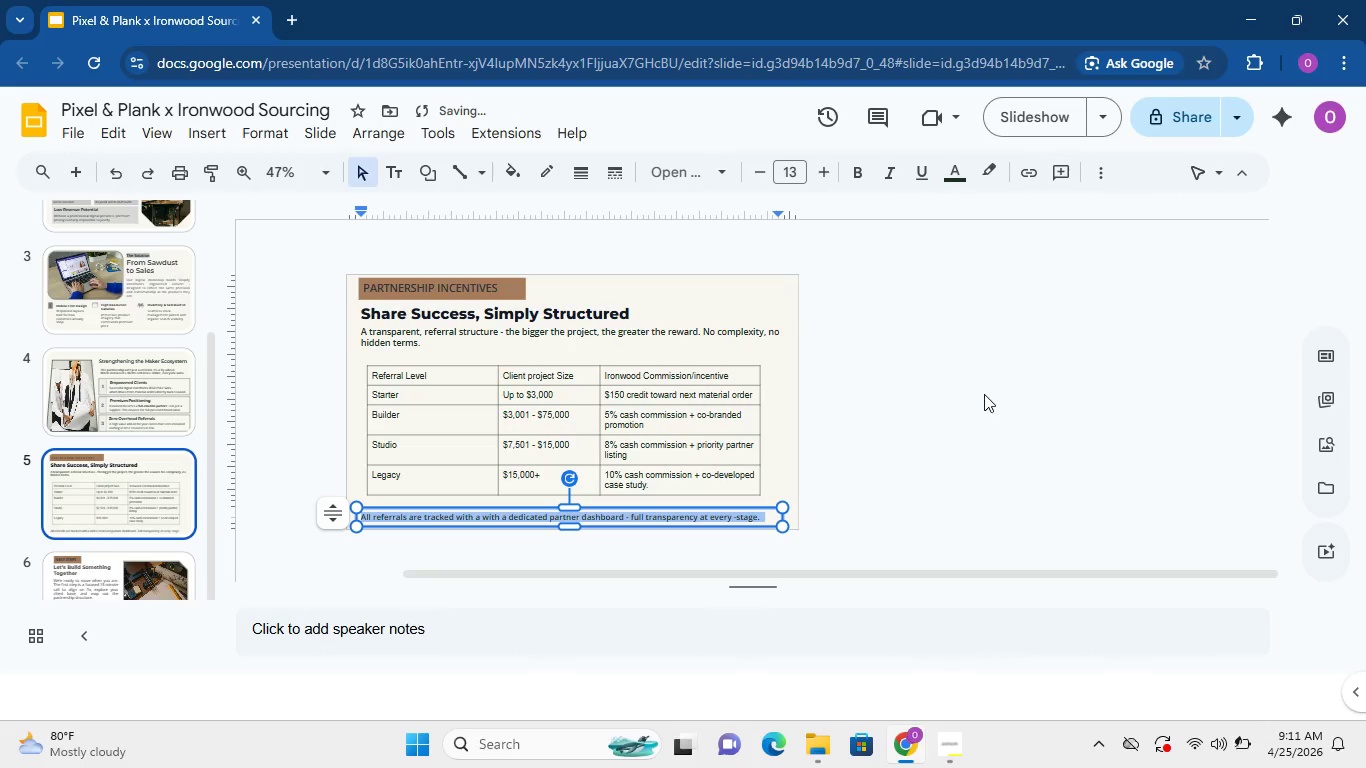 
double_click([984, 395])
 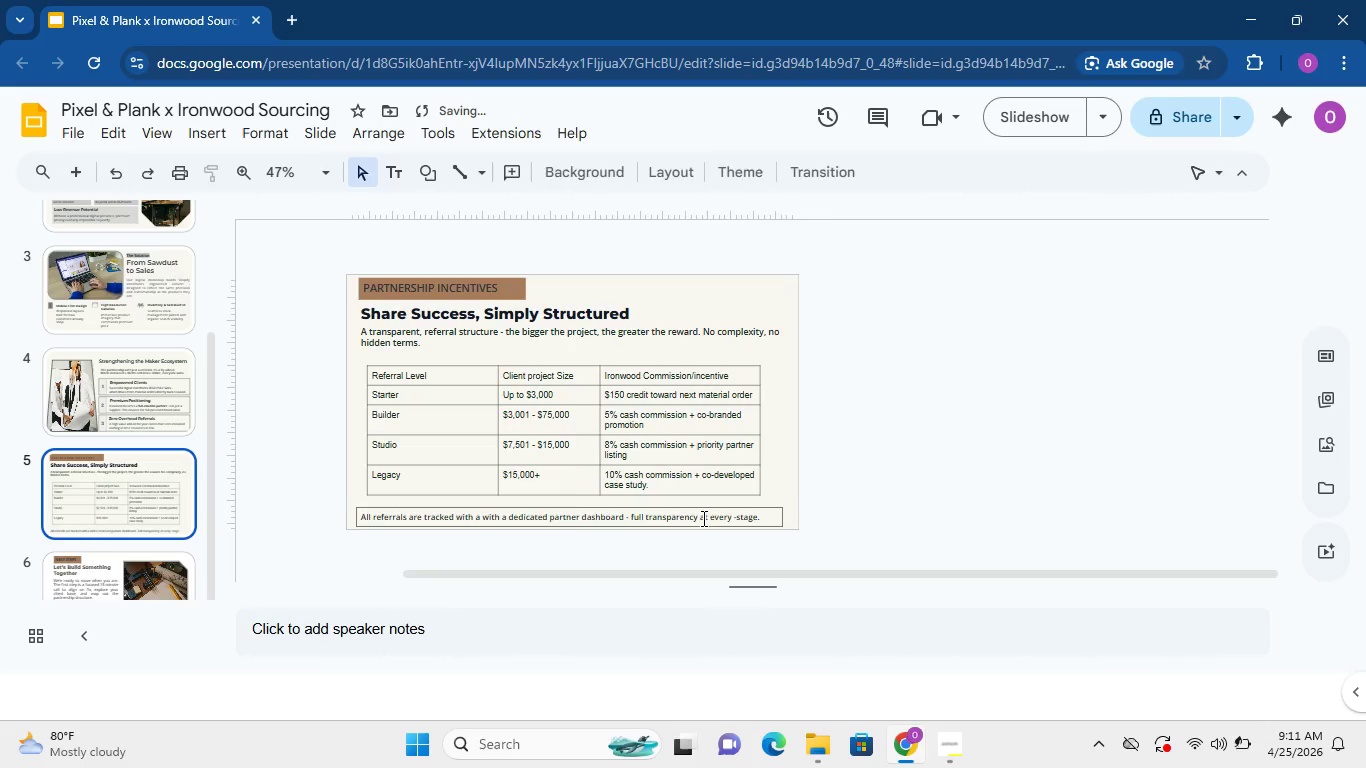 
double_click([702, 518])
 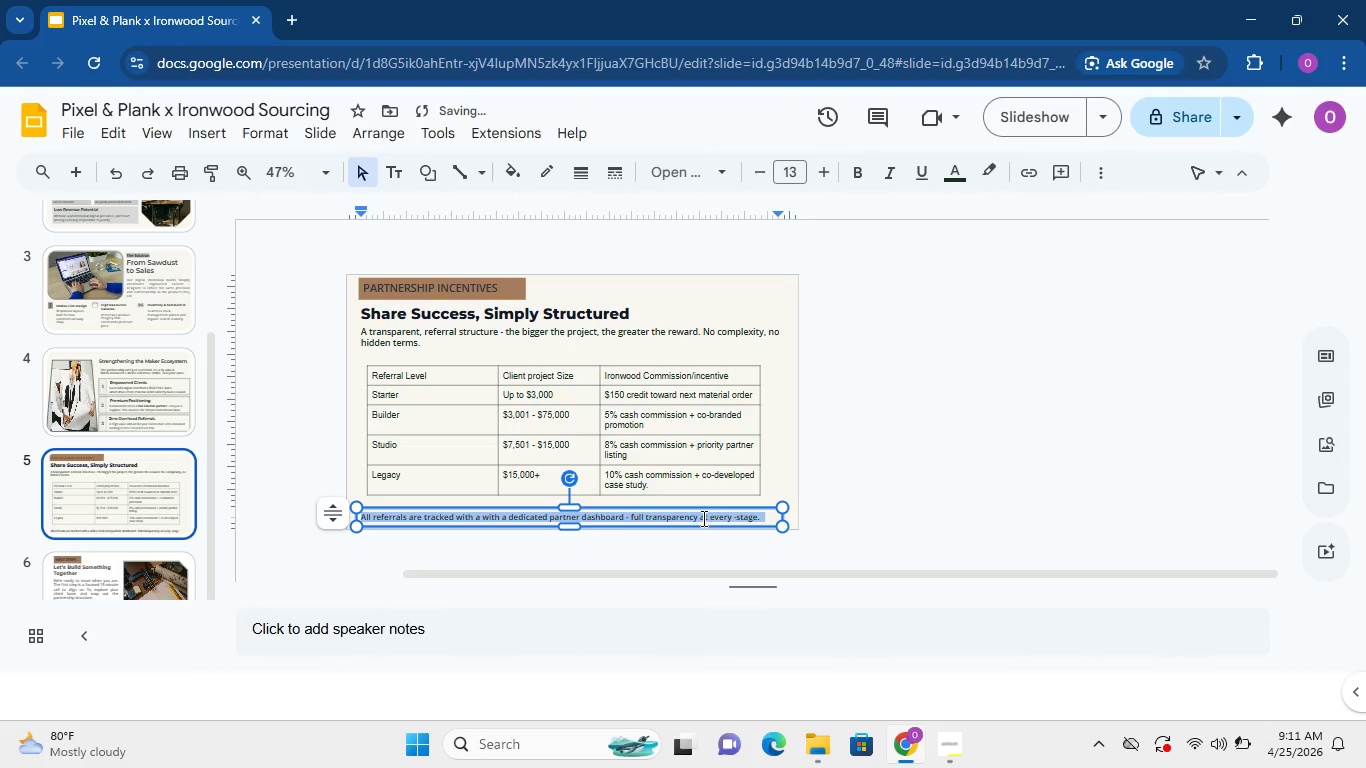 
triple_click([702, 518])
 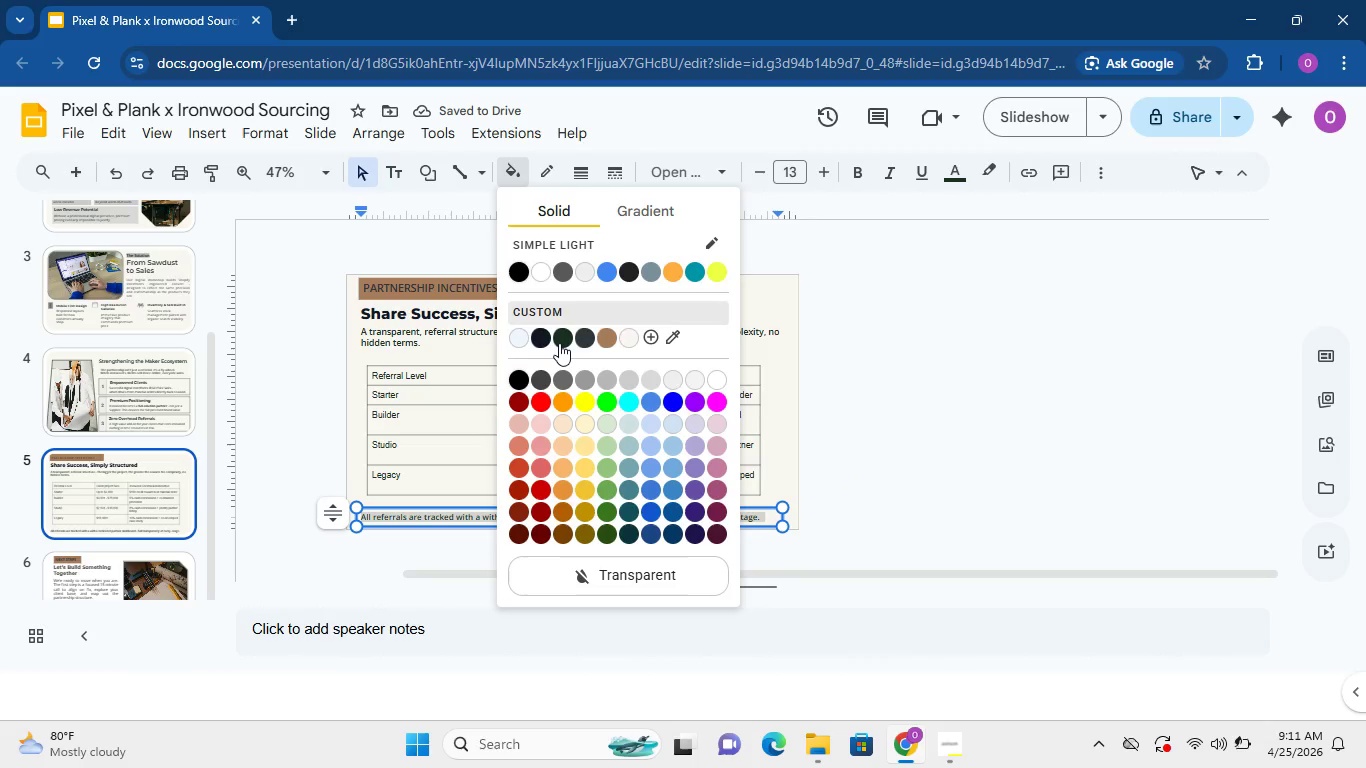 
left_click([550, 335])
 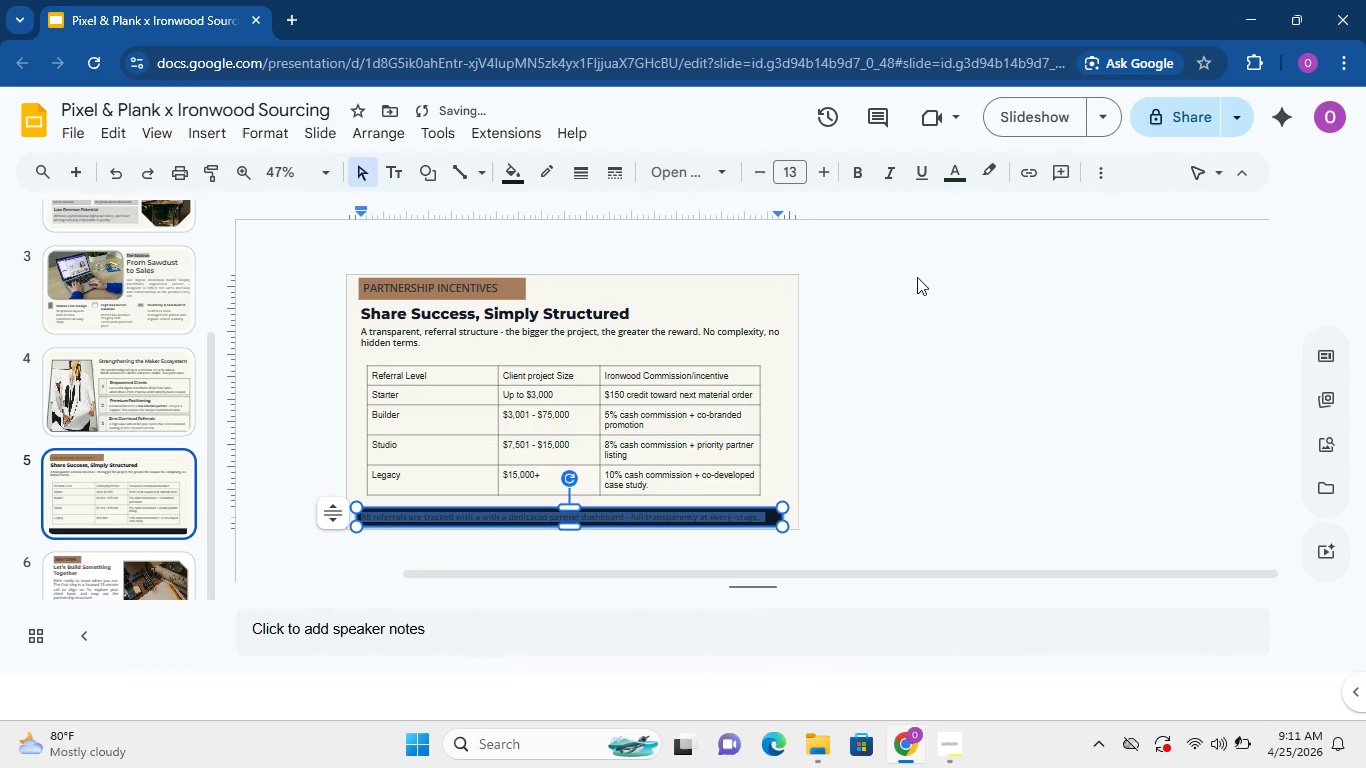 
left_click([942, 308])
 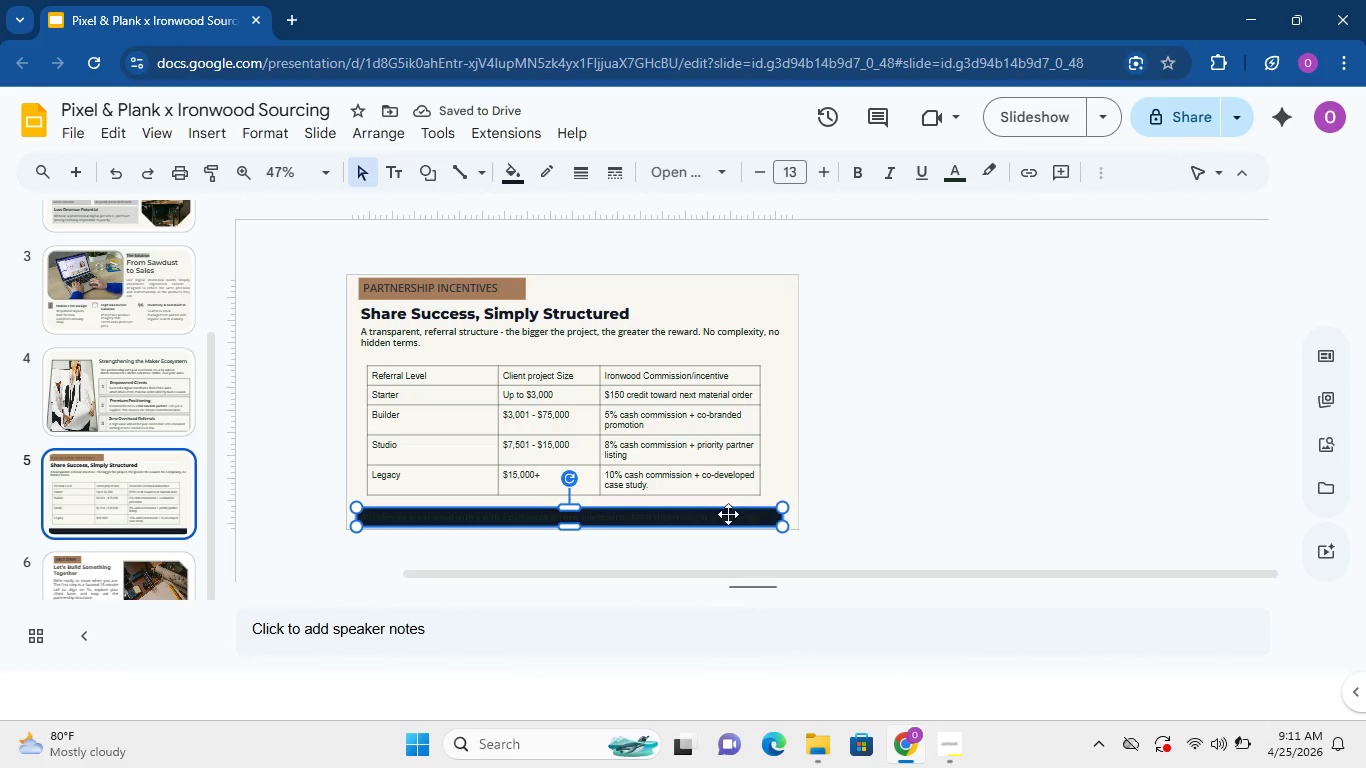 
double_click([728, 514])
 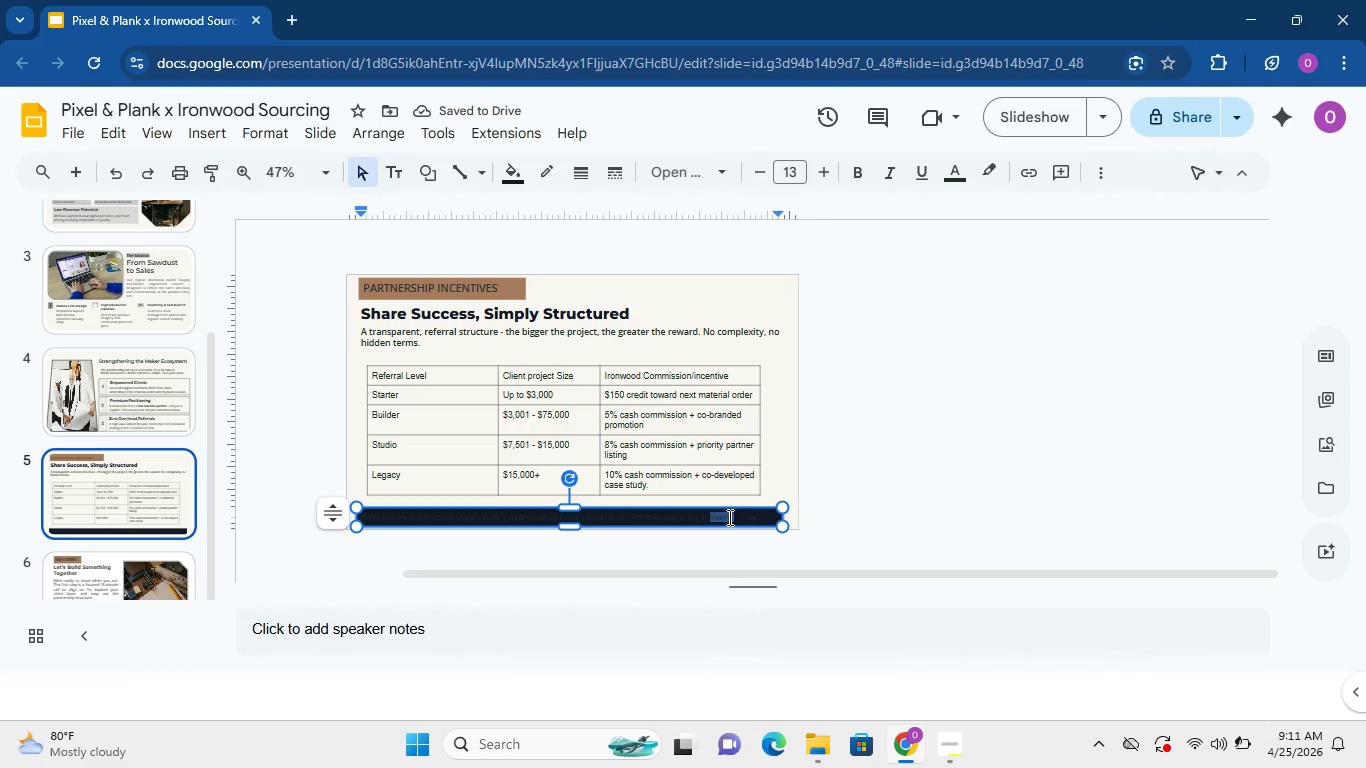 
triple_click([728, 514])
 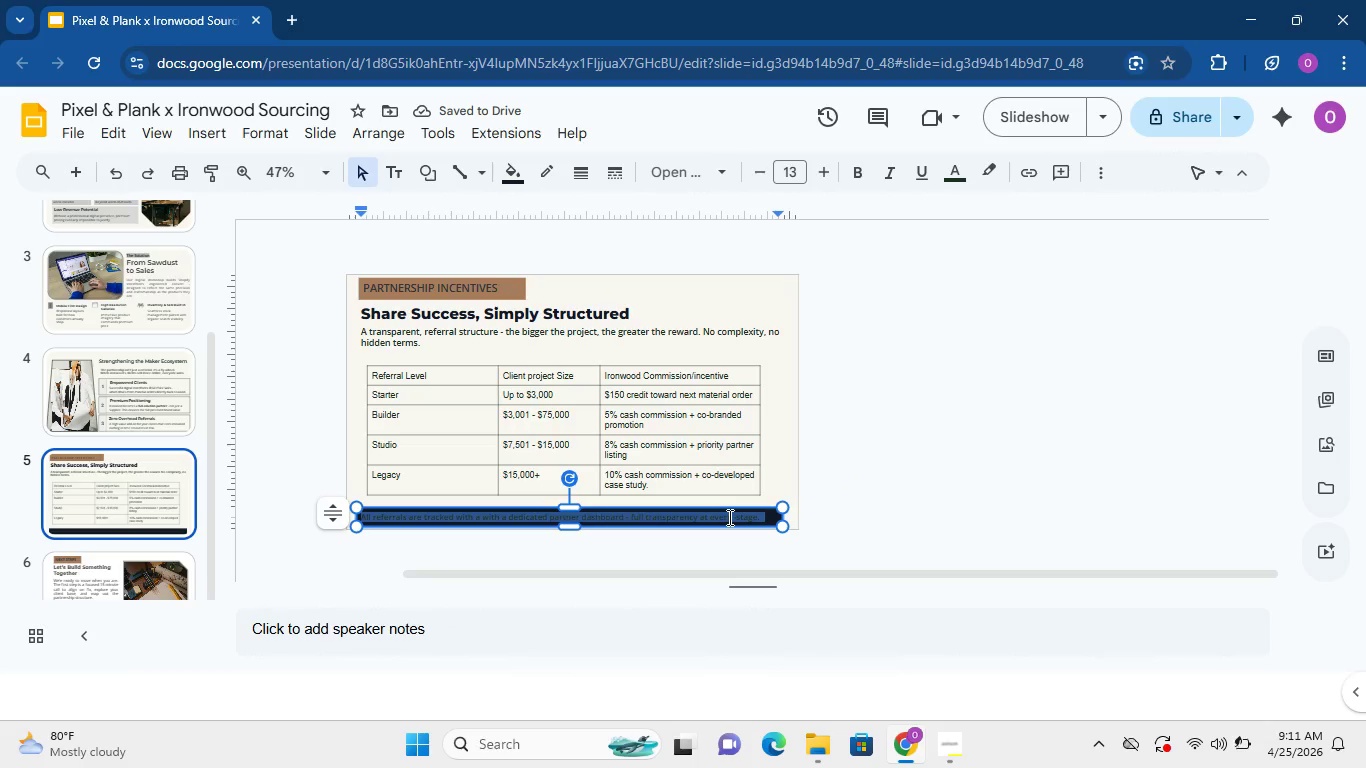 
triple_click([728, 517])
 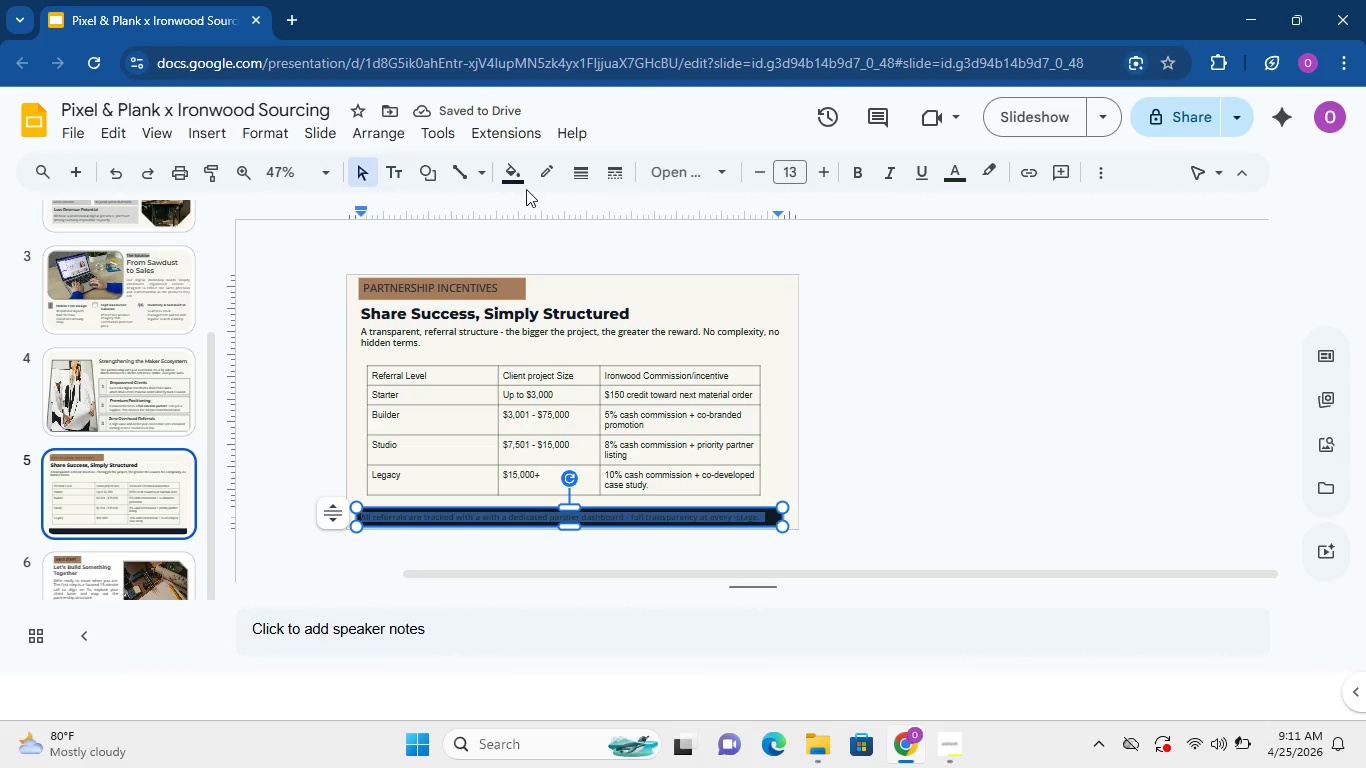 
left_click([509, 178])
 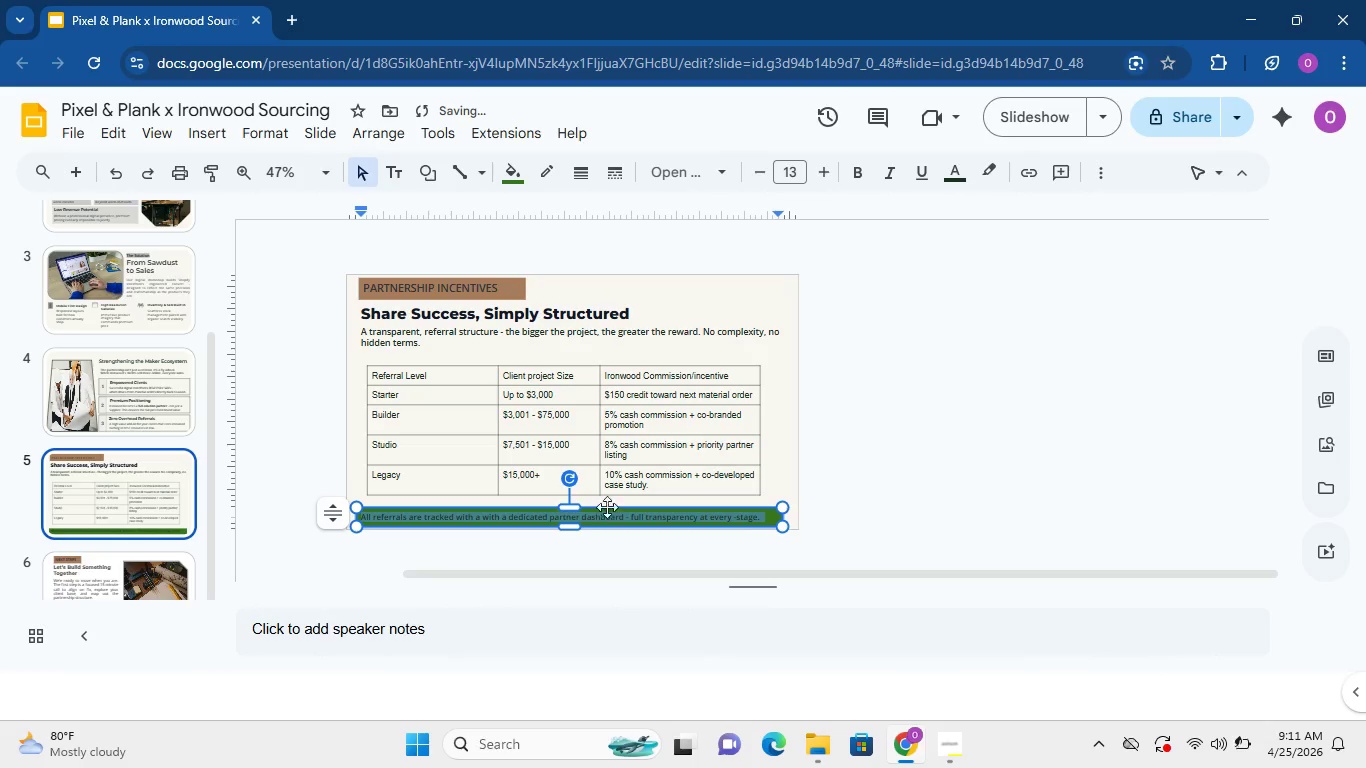 
left_click([848, 442])
 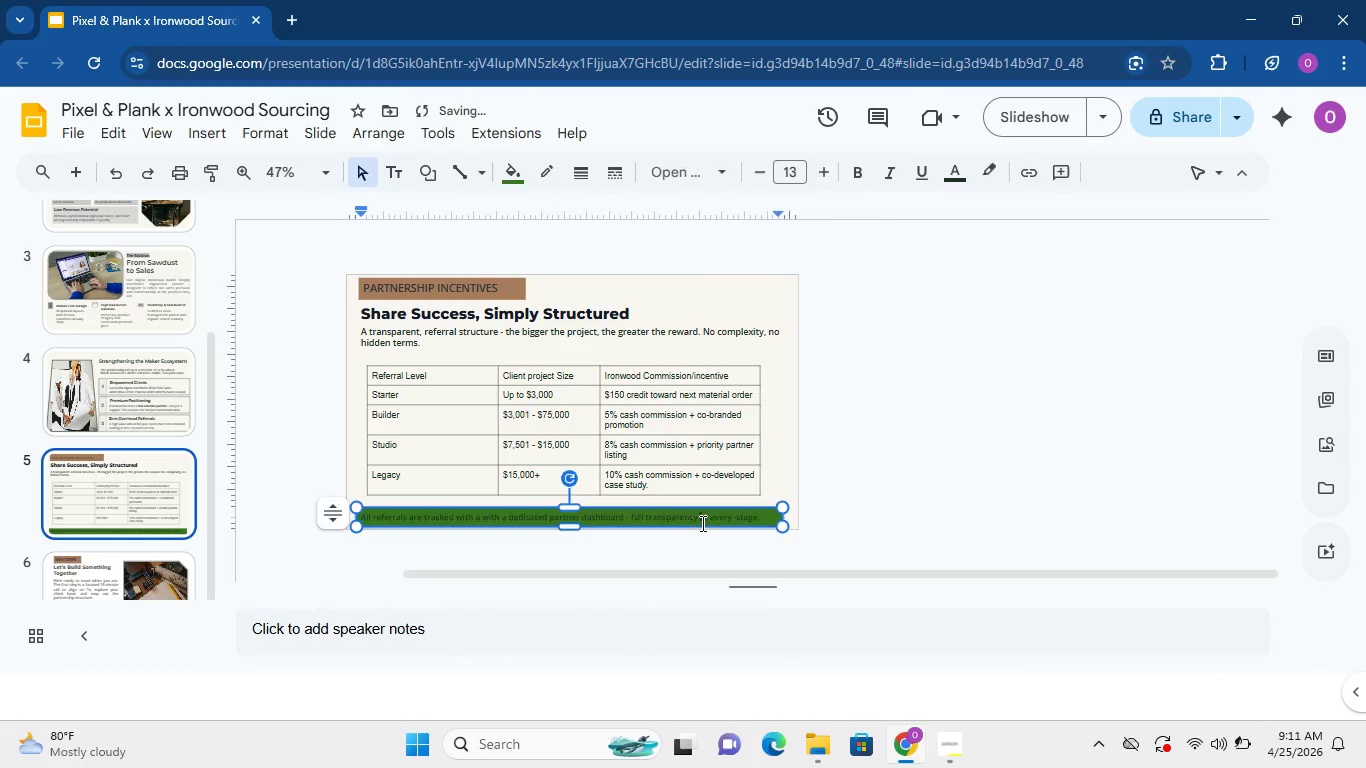 
double_click([701, 523])
 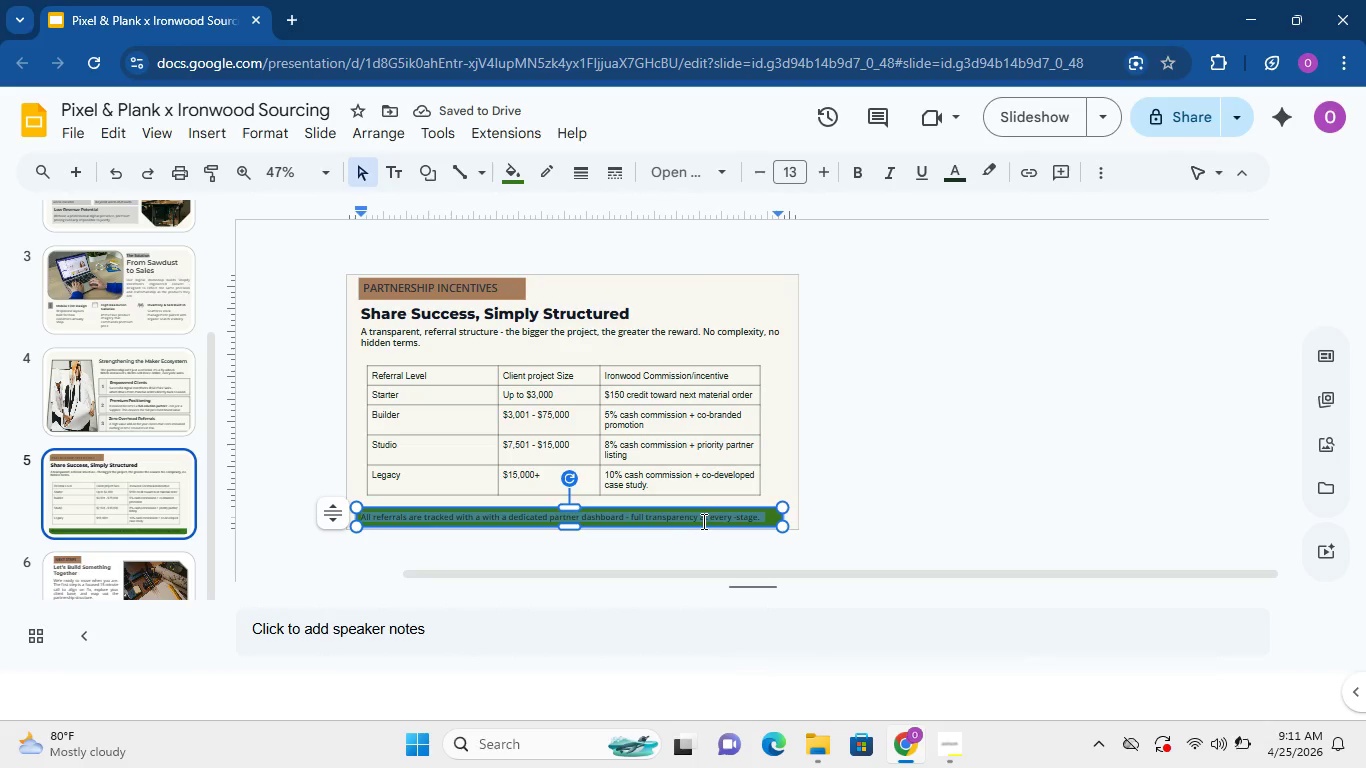 
triple_click([702, 521])
 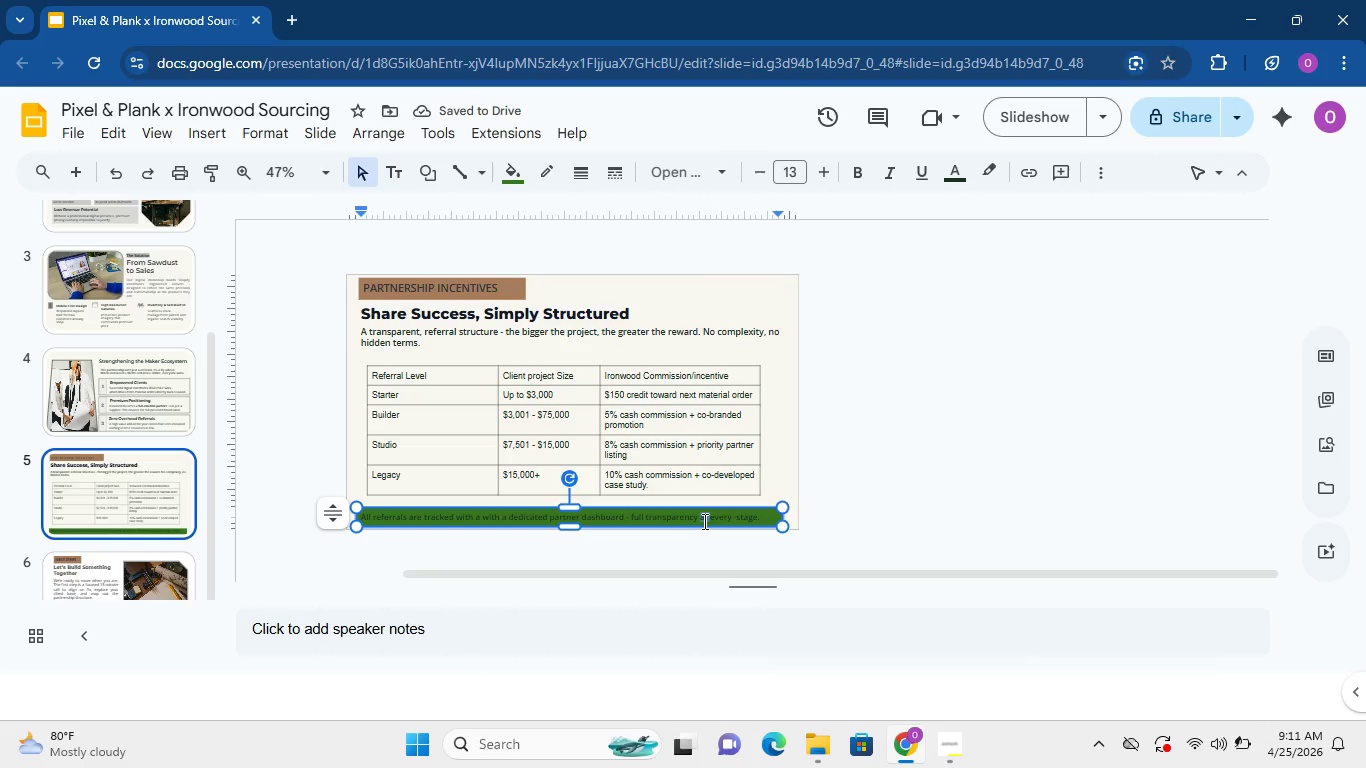 
triple_click([703, 521])
 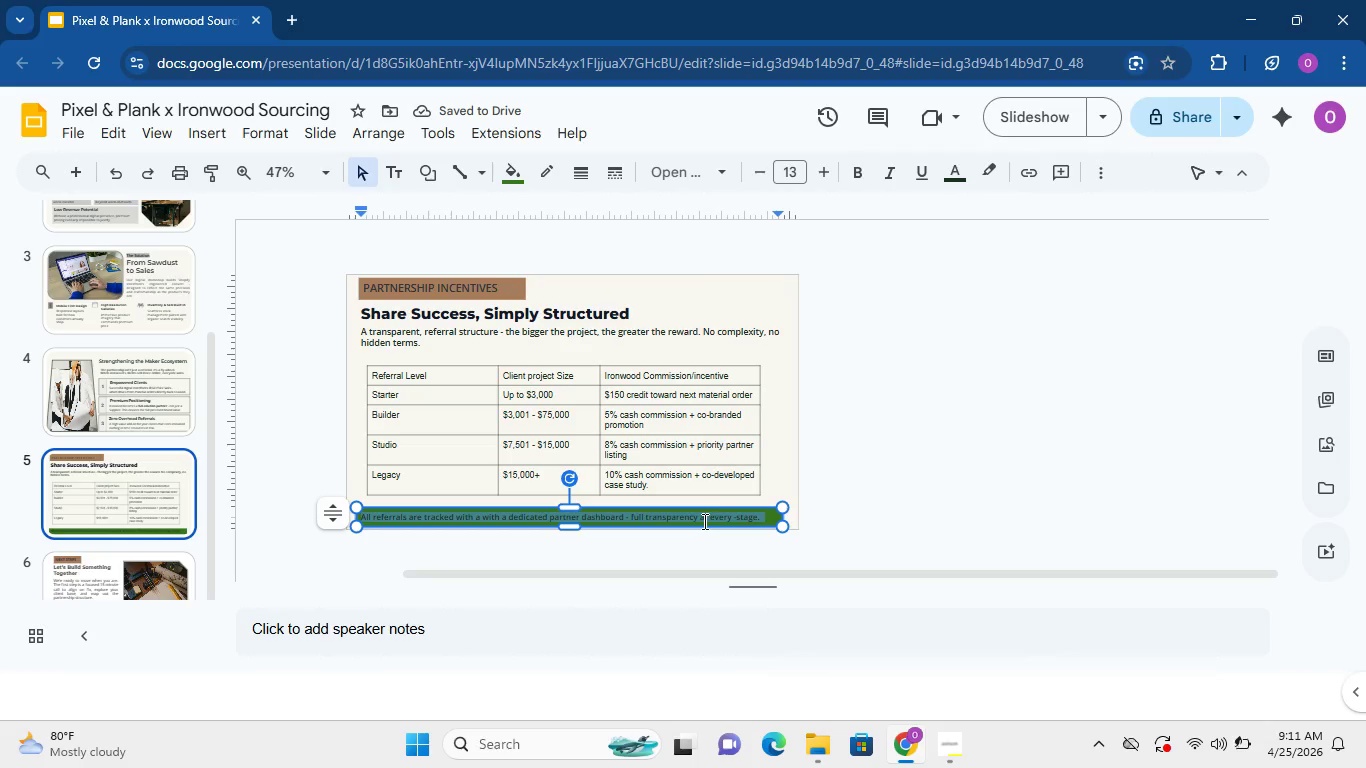 
triple_click([703, 521])
 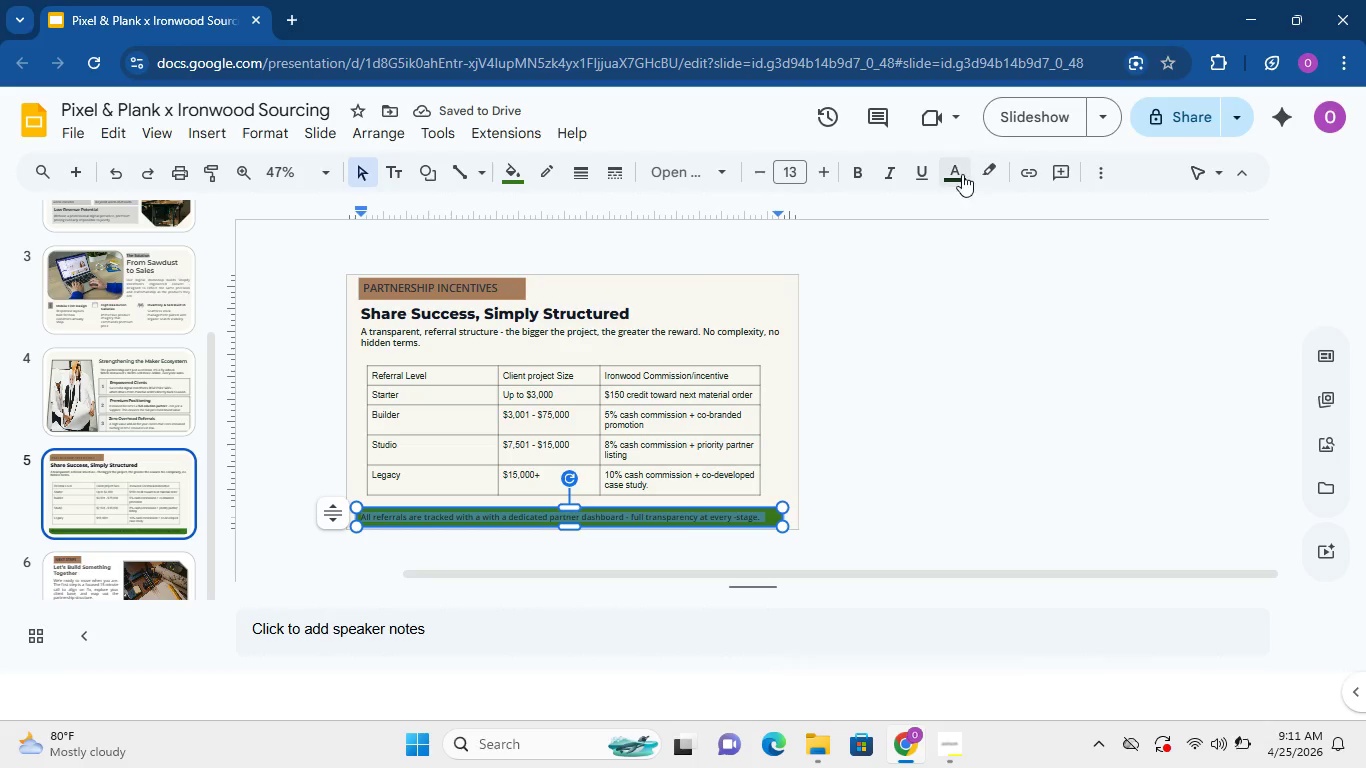 
left_click([961, 175])
 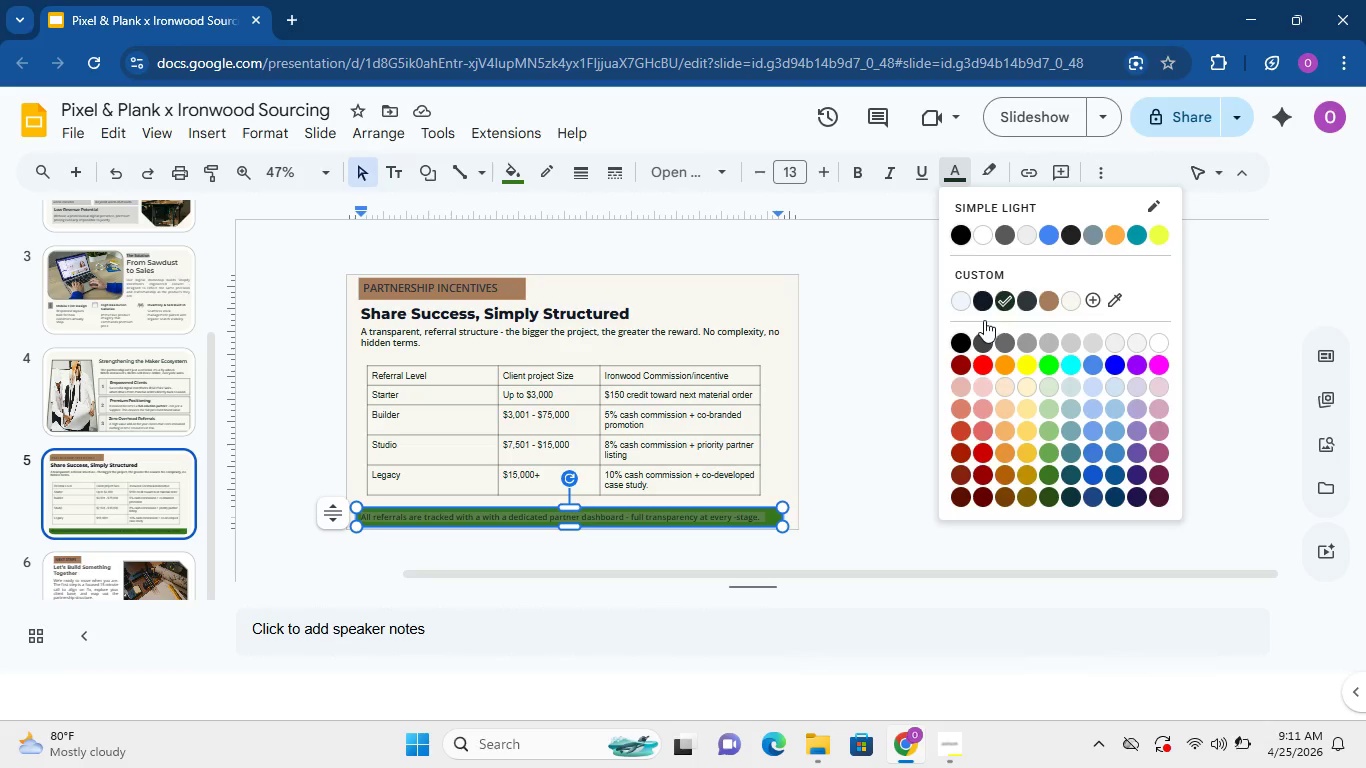 
left_click([983, 302])
 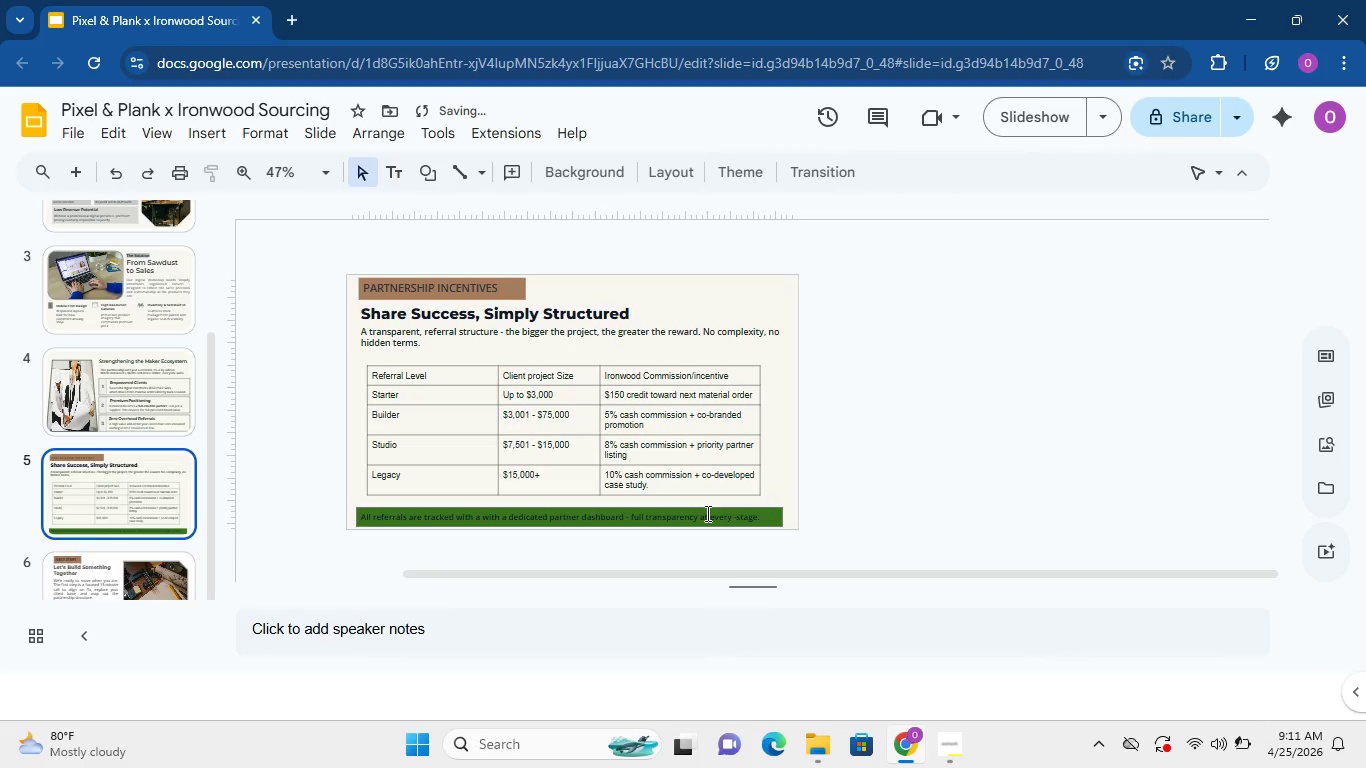 
double_click([706, 522])
 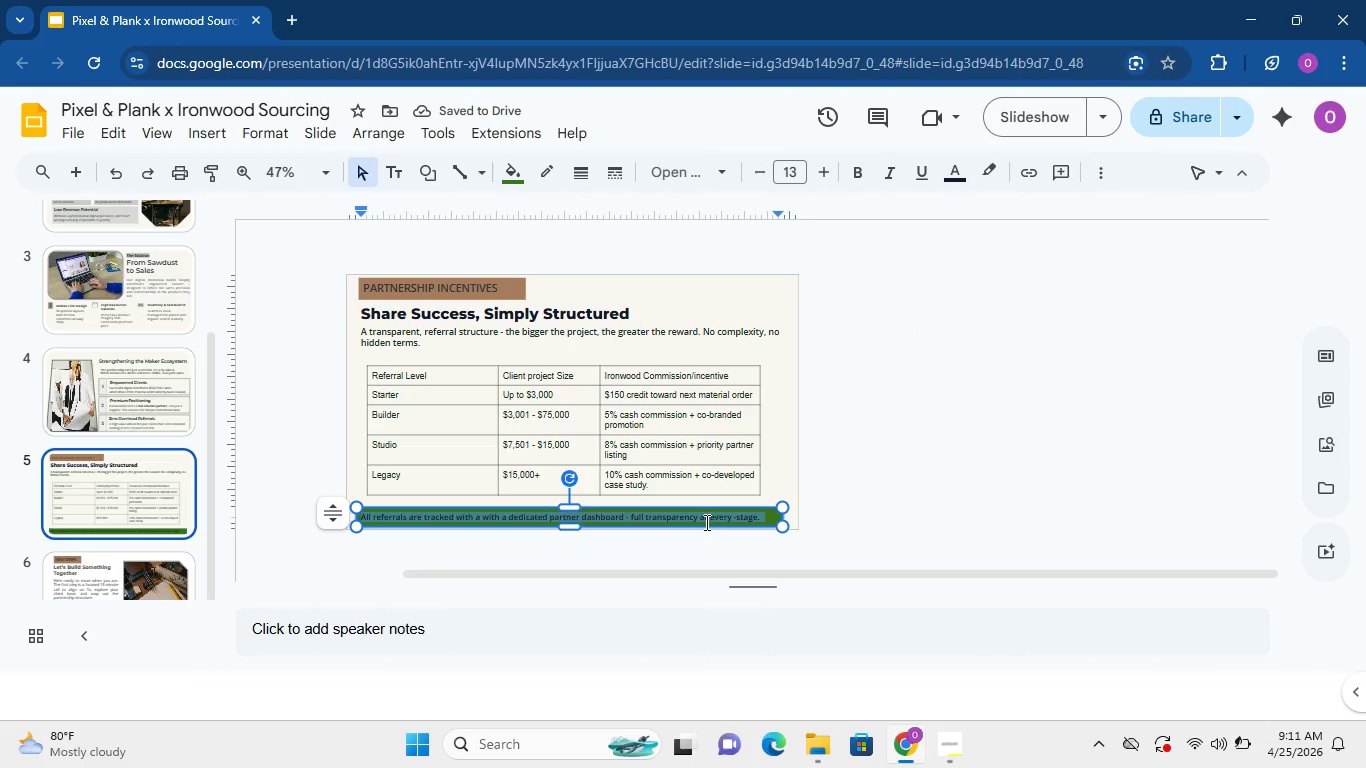 
triple_click([706, 522])
 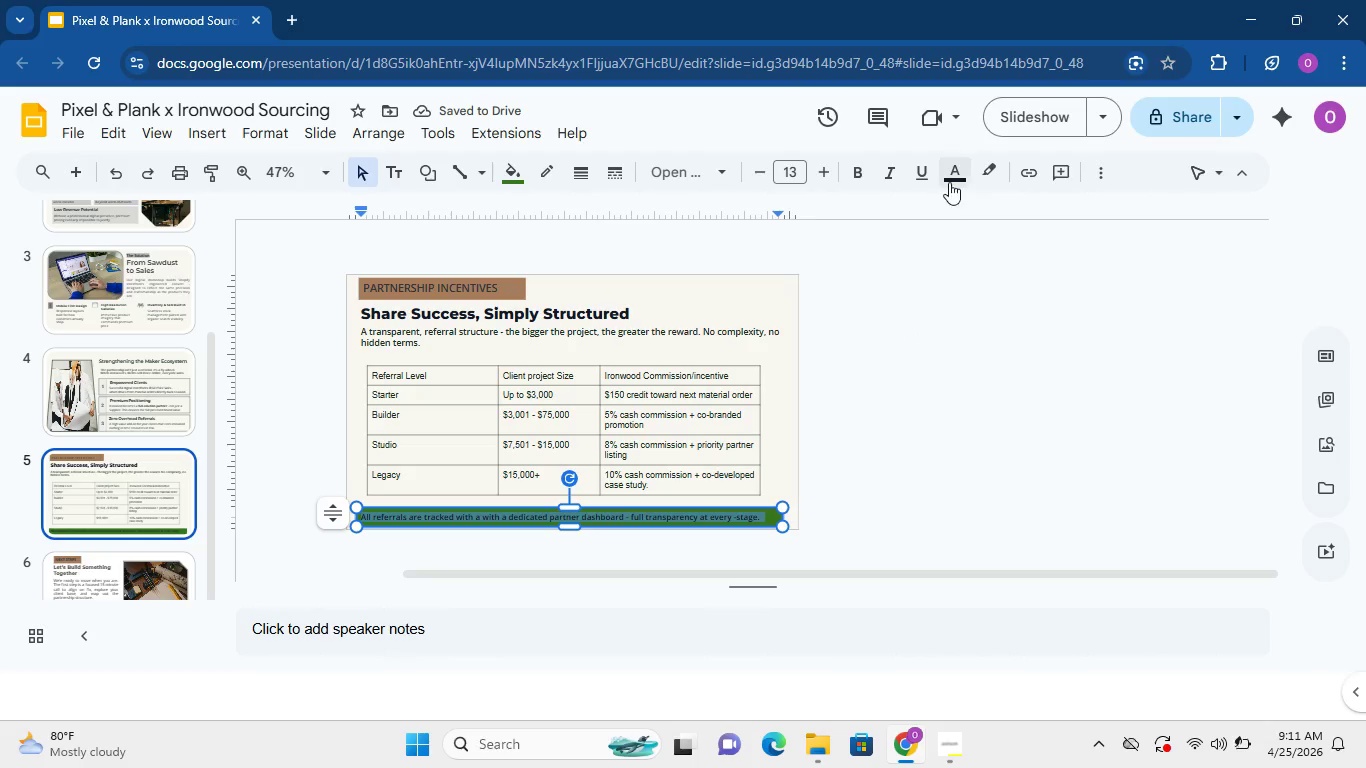 
left_click([950, 179])
 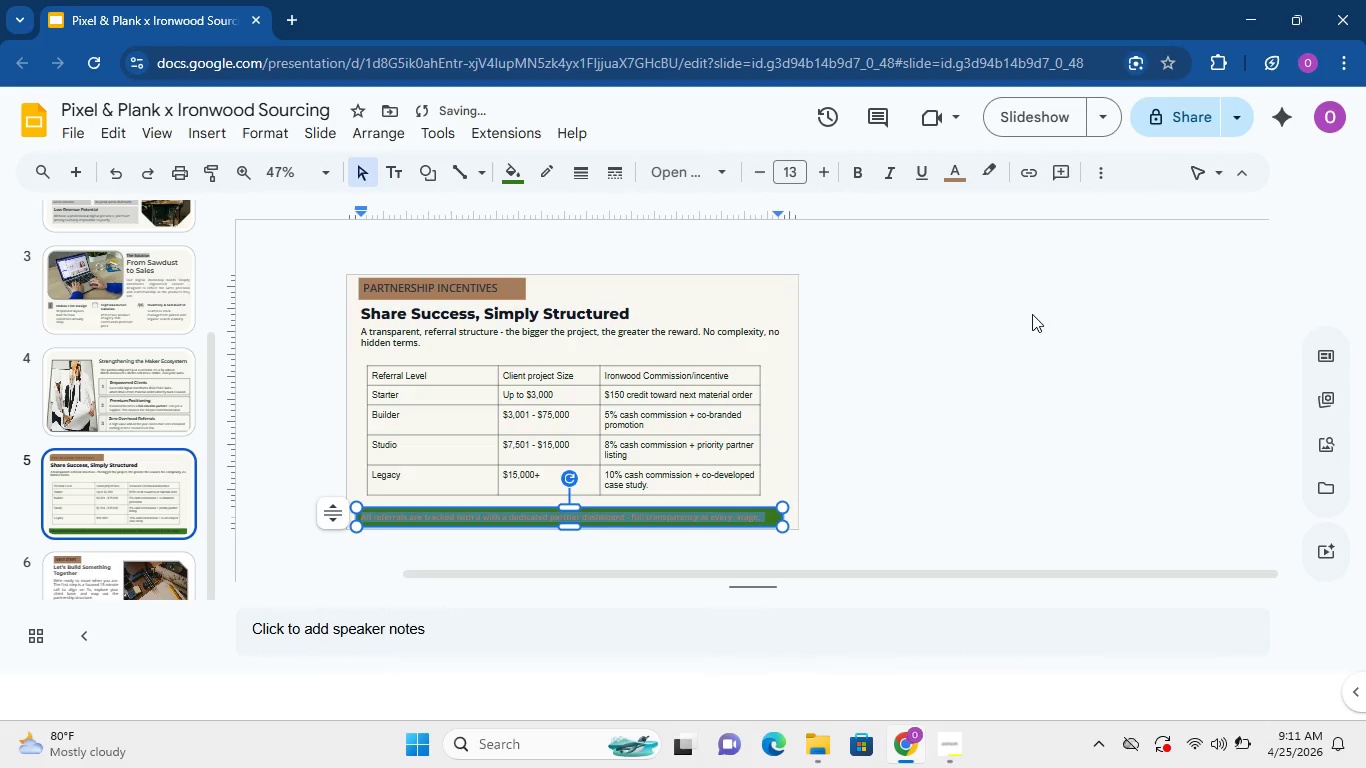 
double_click([741, 514])
 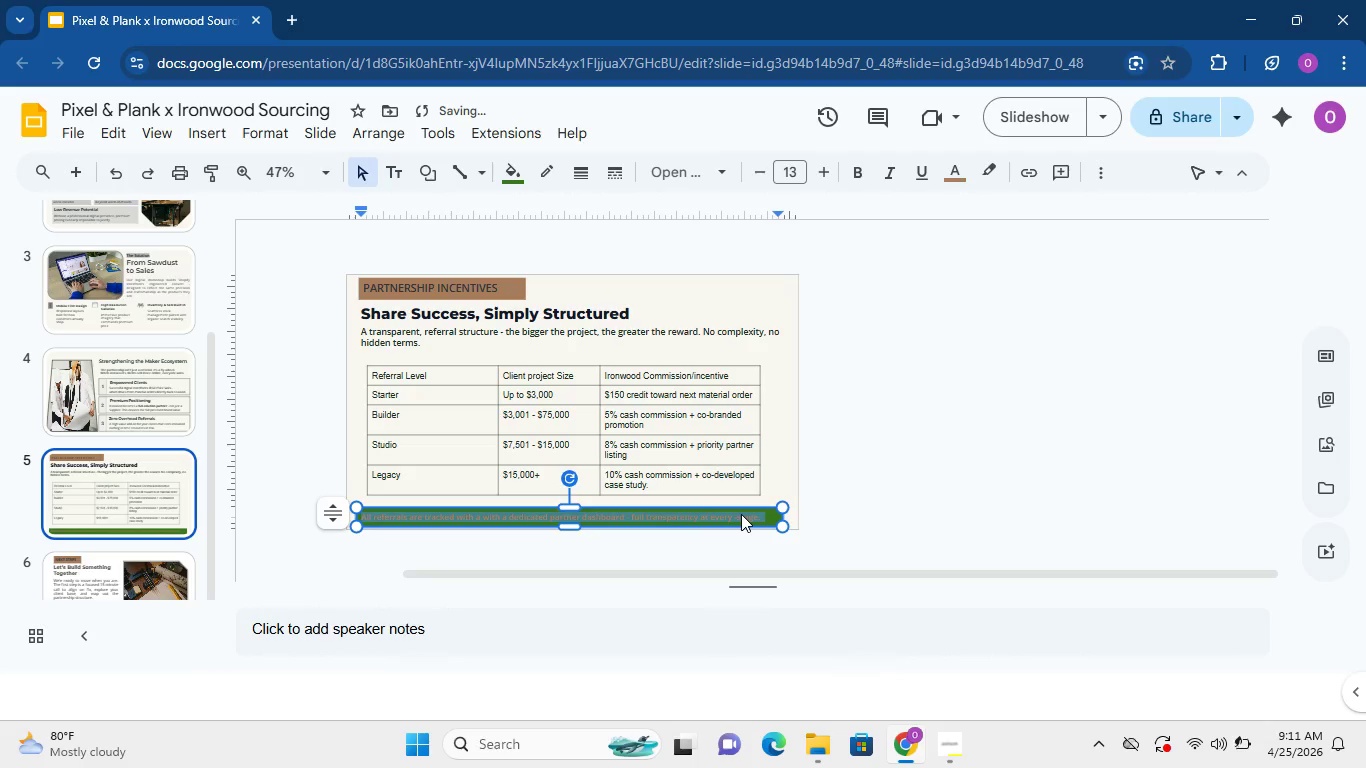 
triple_click([741, 514])
 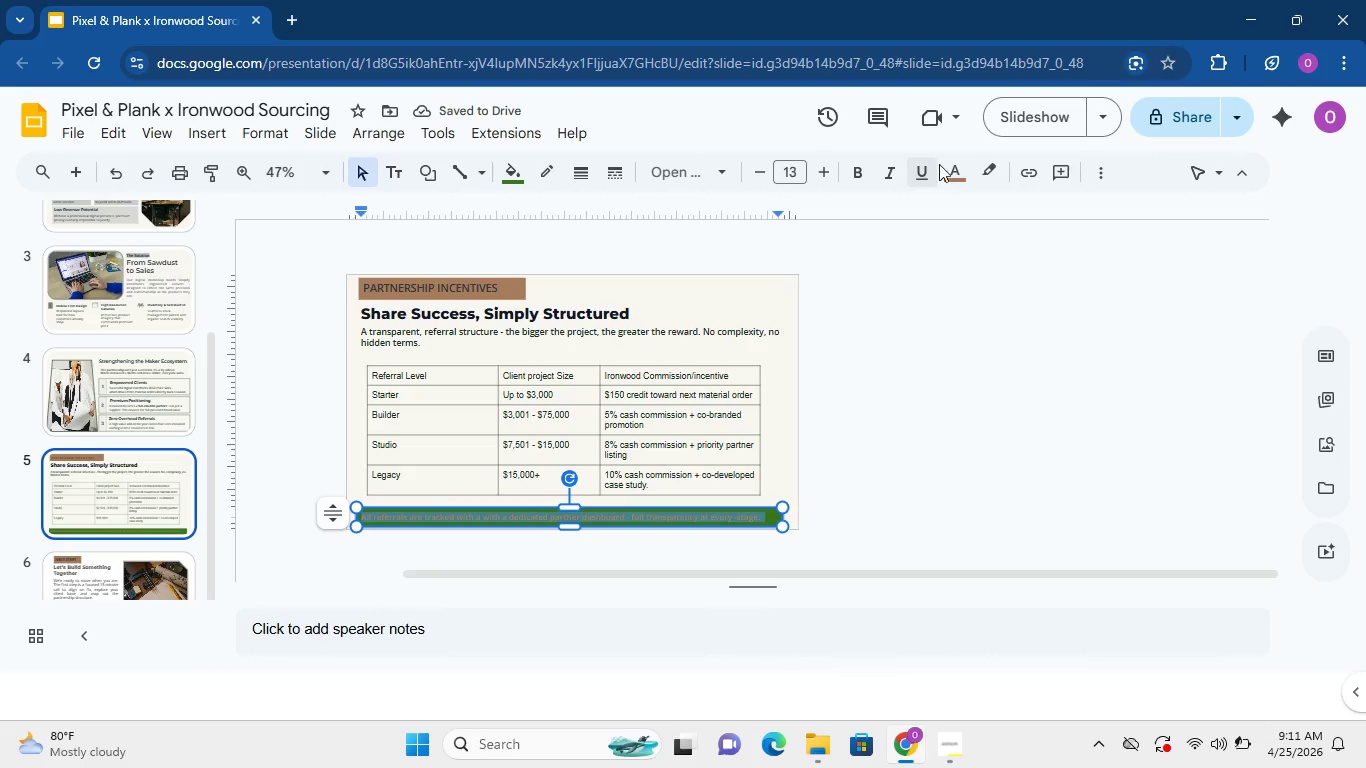 
left_click([945, 164])
 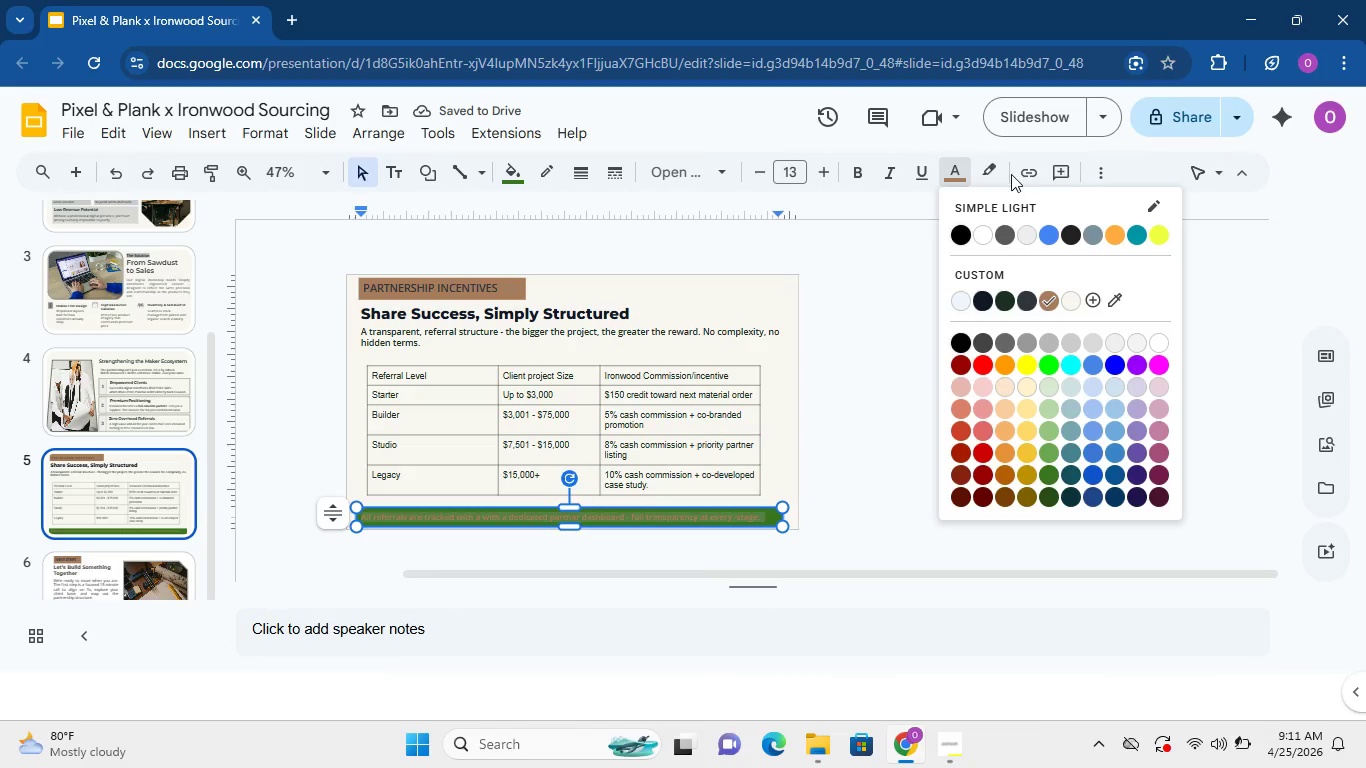 
left_click([989, 169])
 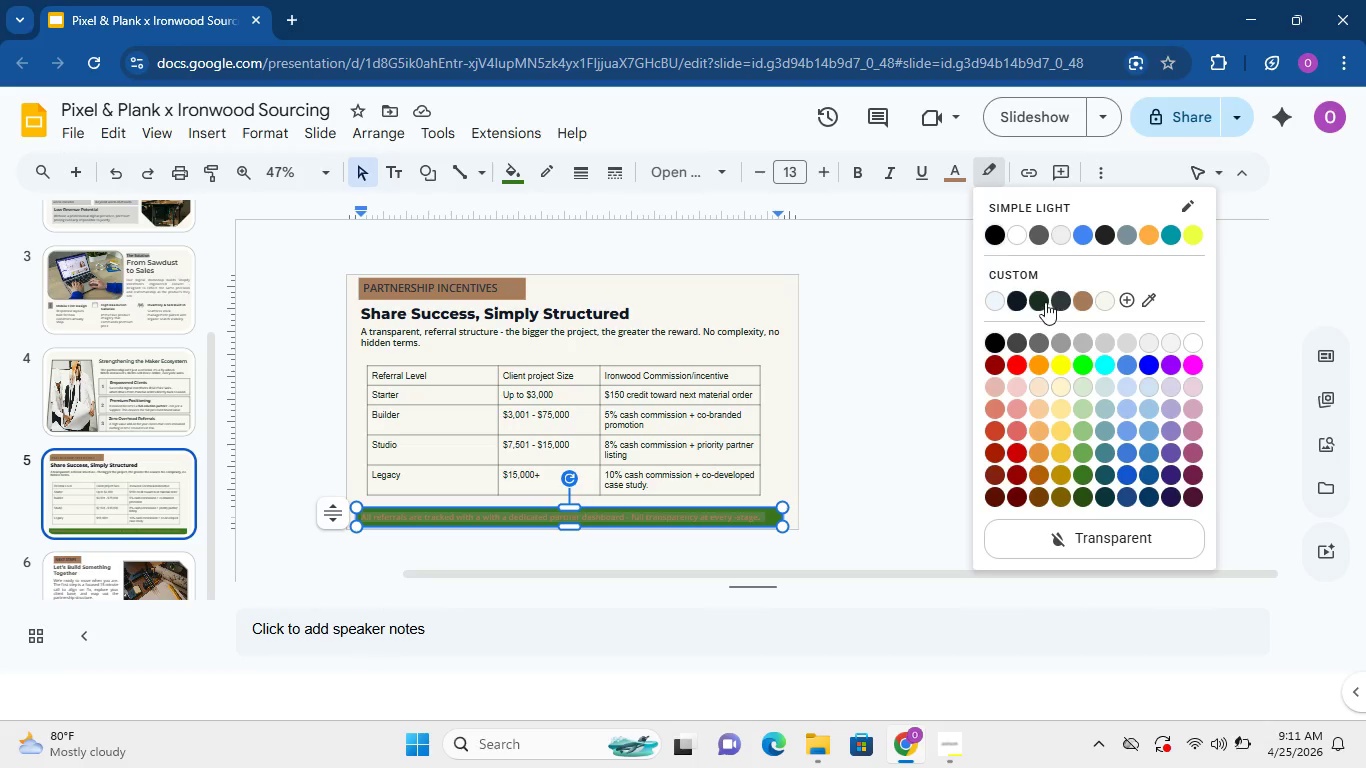 
left_click([1041, 302])
 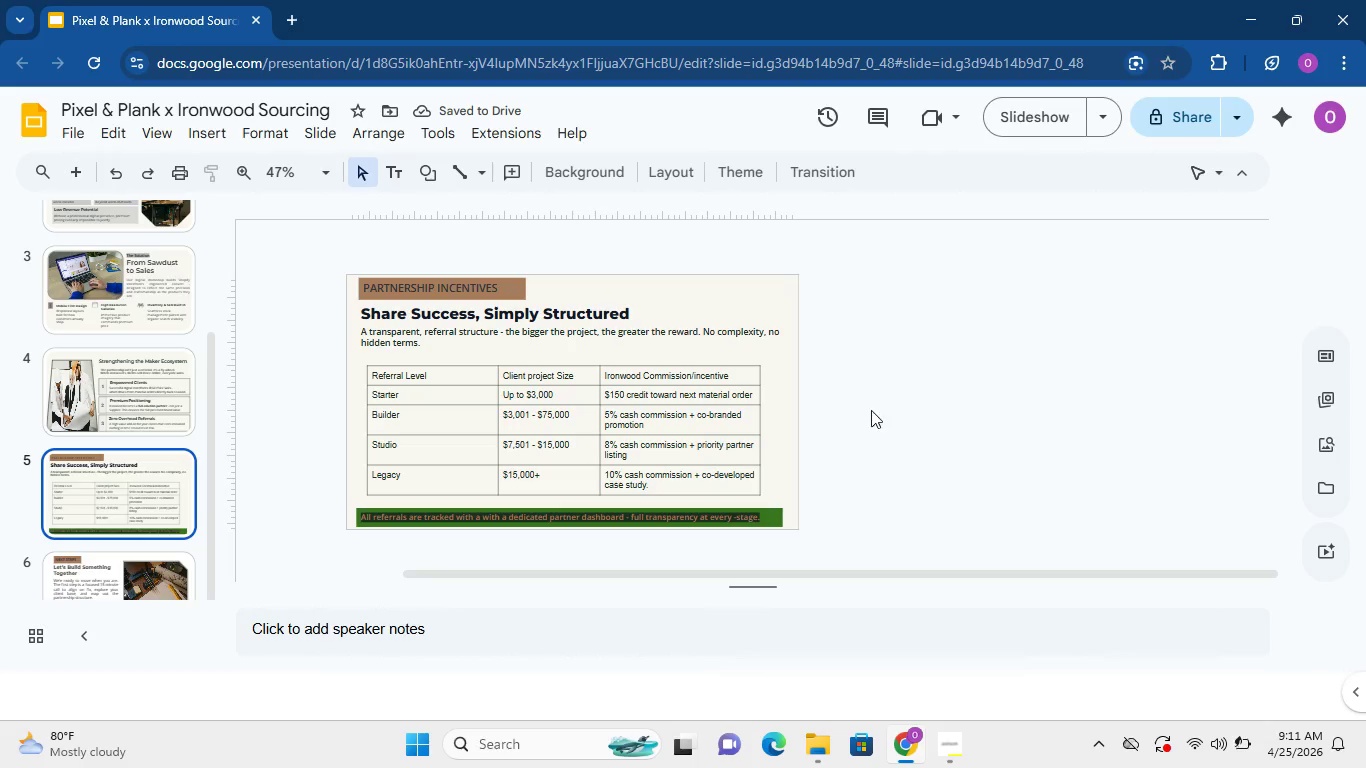 
double_click([729, 518])
 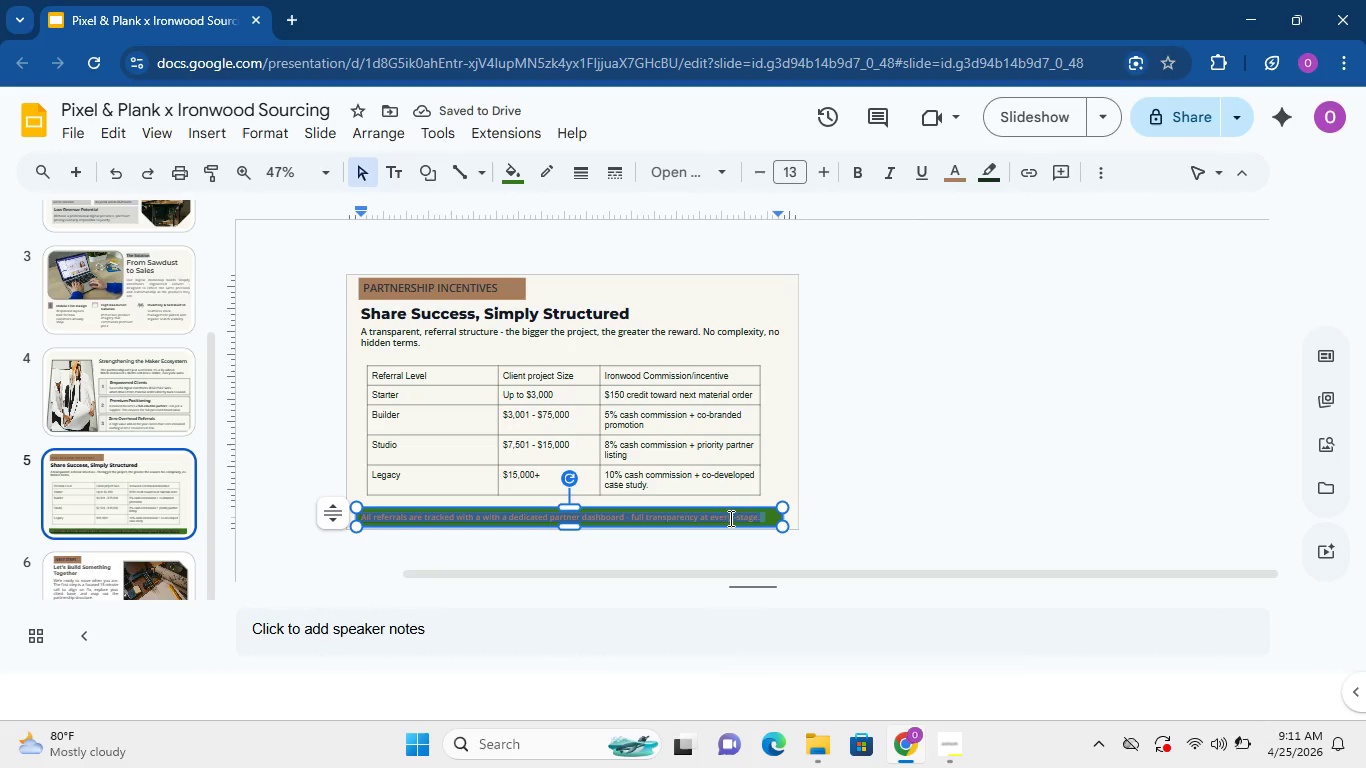 
triple_click([729, 518])
 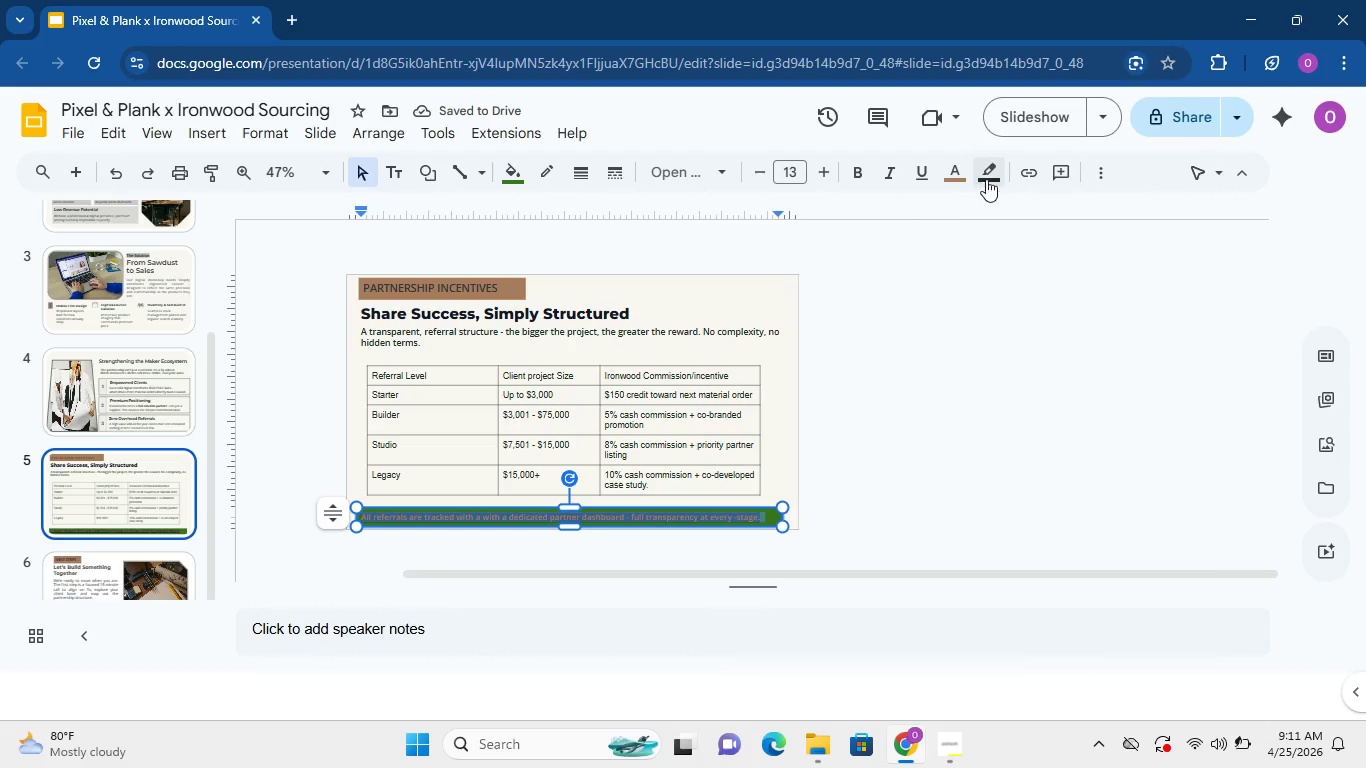 
left_click([988, 177])
 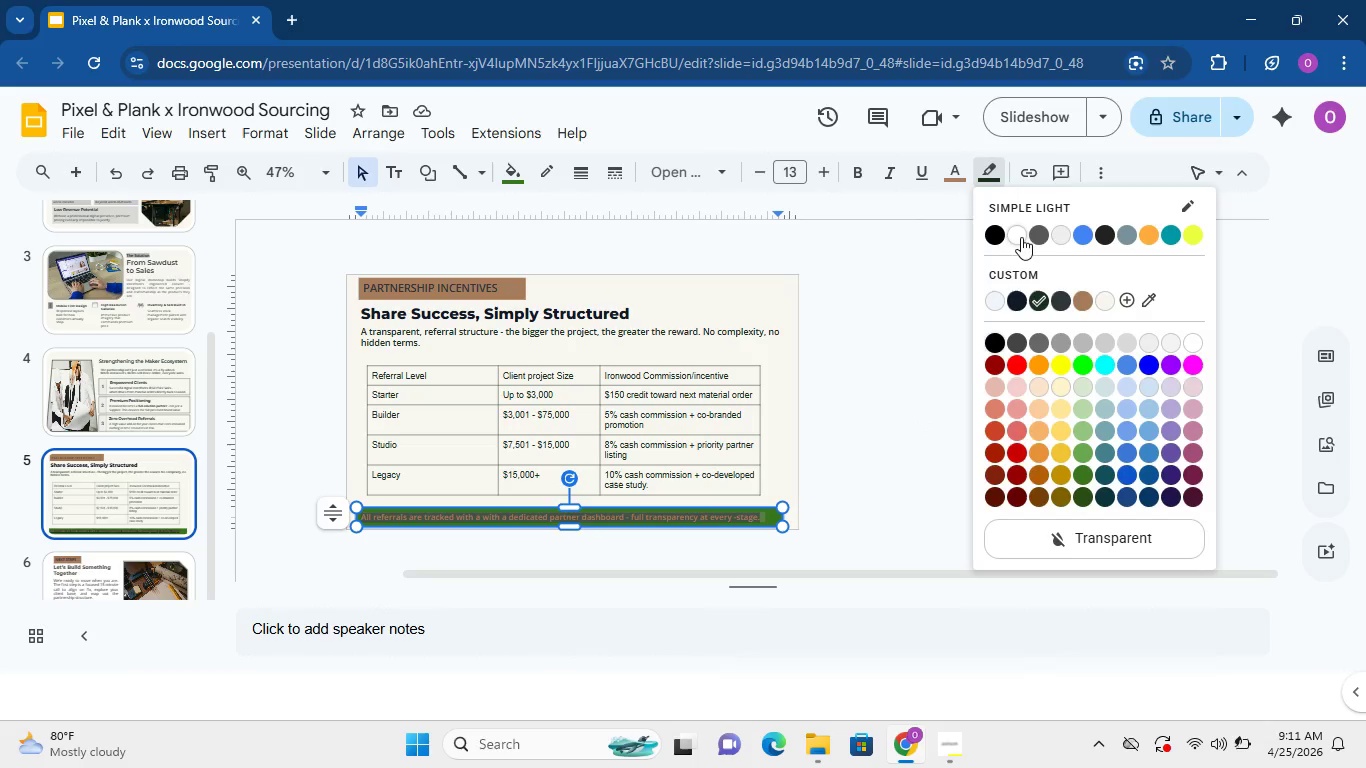 
left_click([1021, 237])
 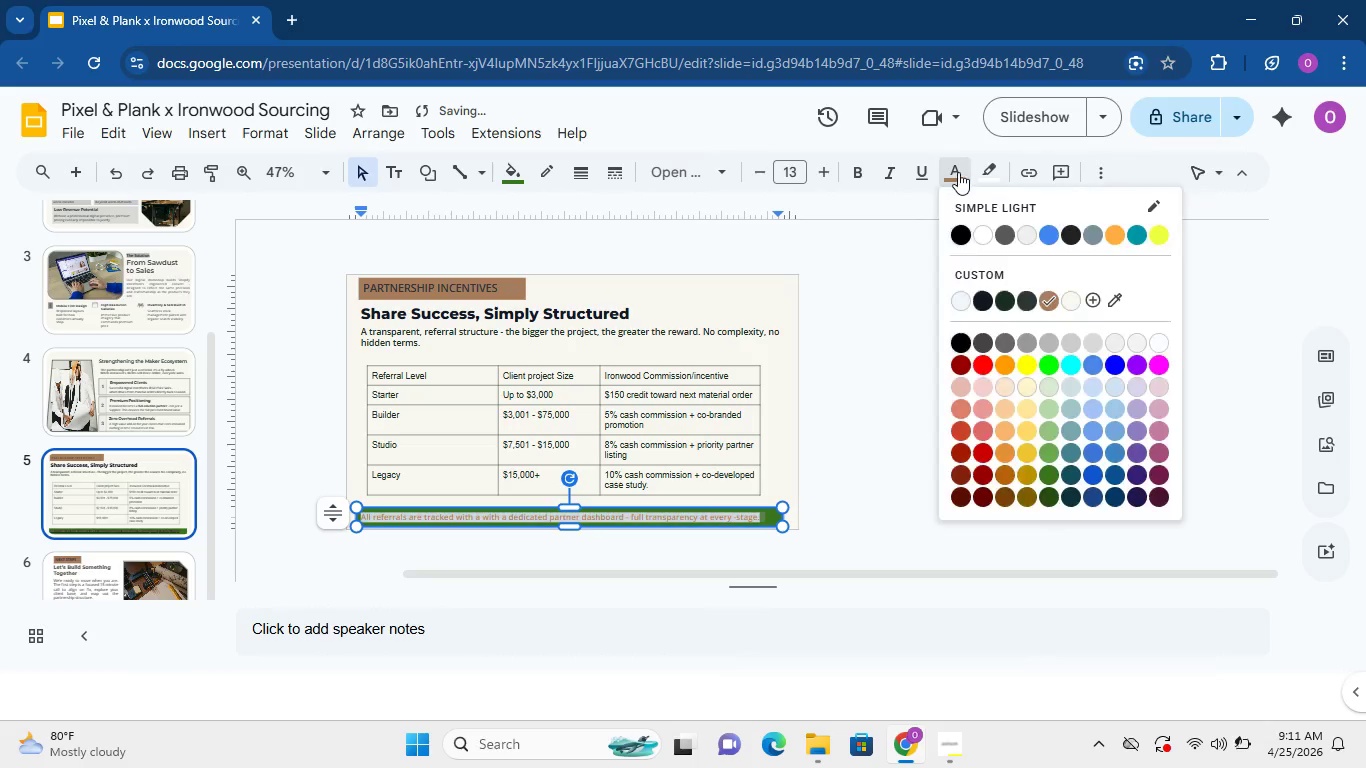 
left_click([958, 172])
 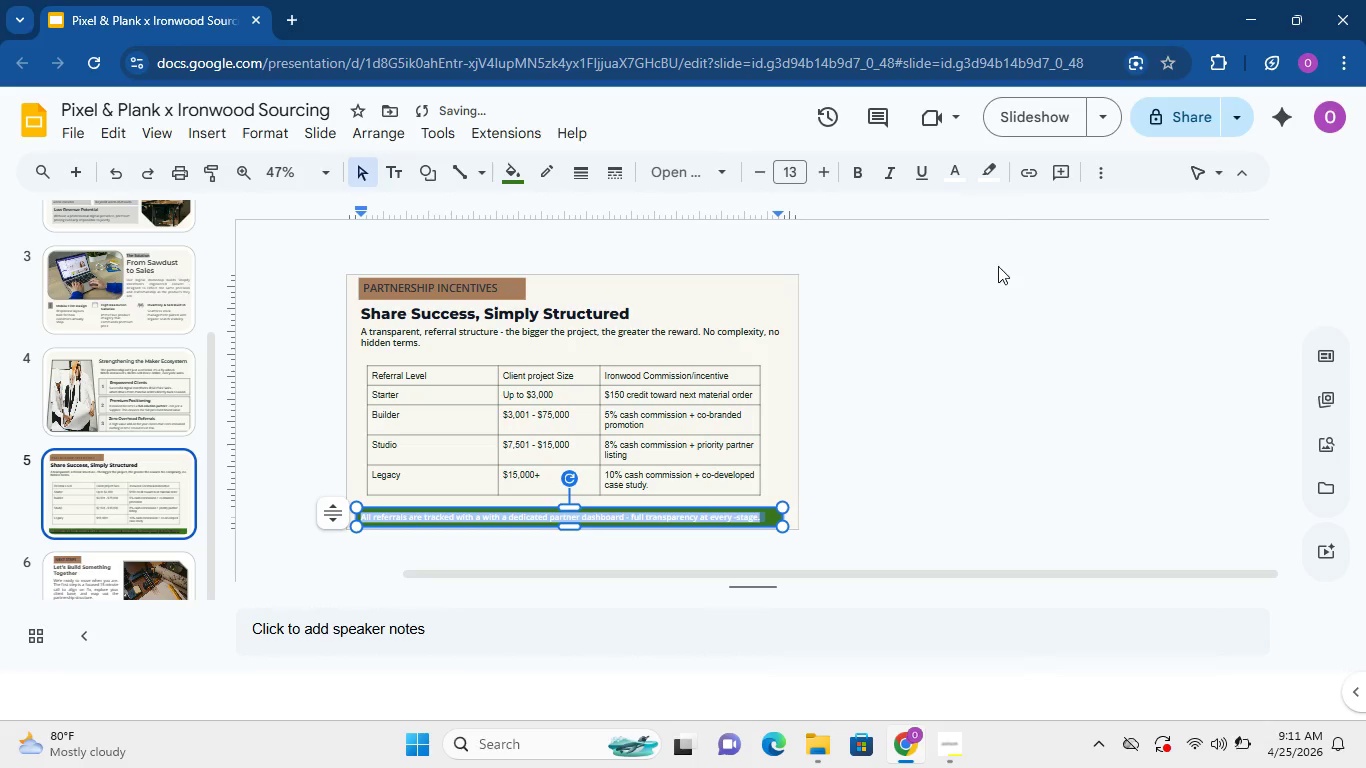 
double_click([1018, 326])
 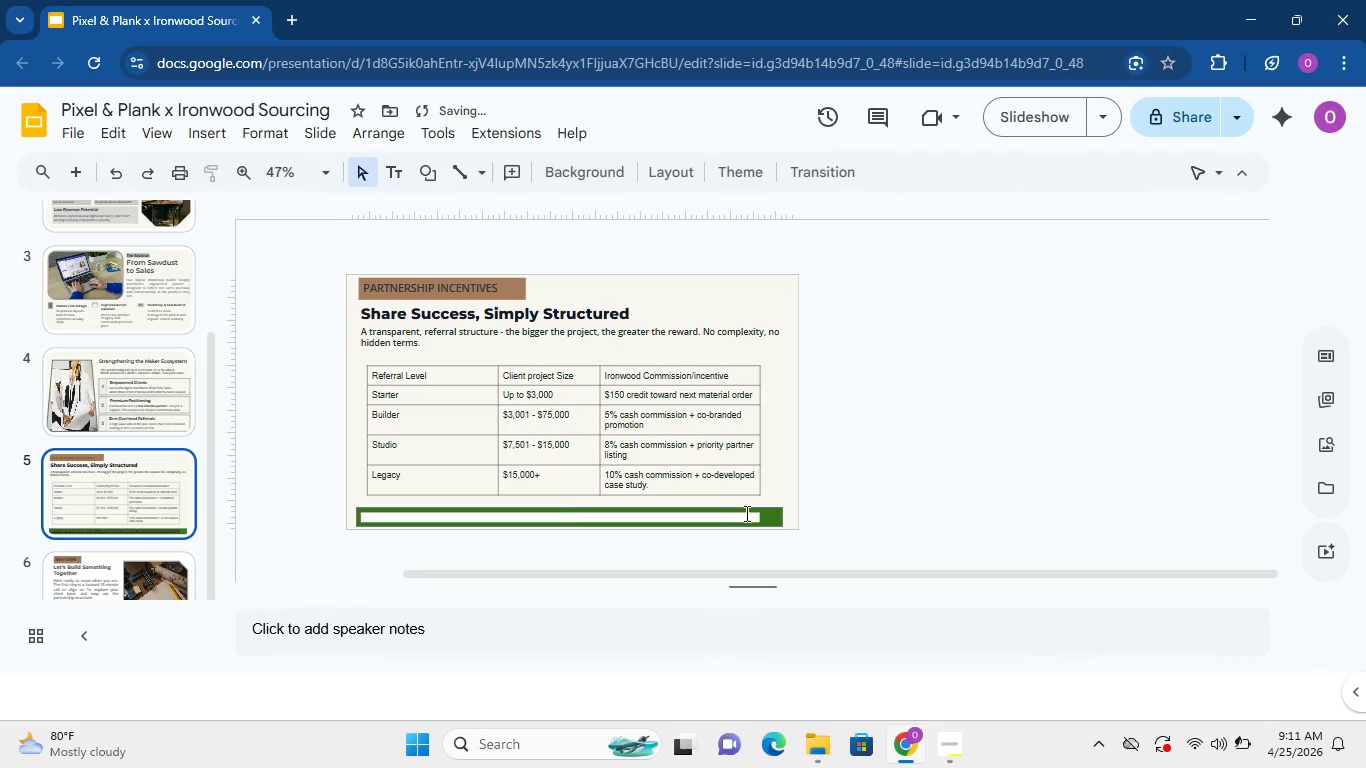 
double_click([745, 513])
 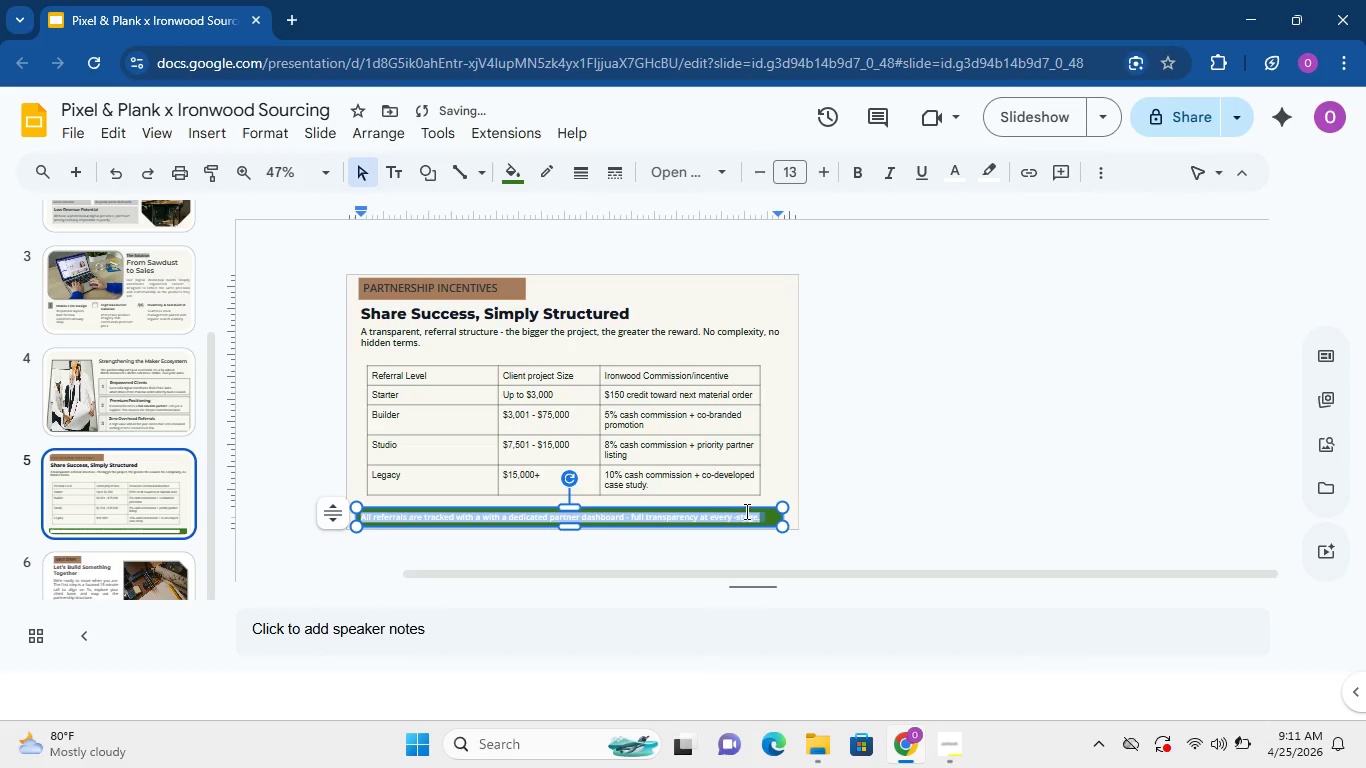 
triple_click([745, 513])
 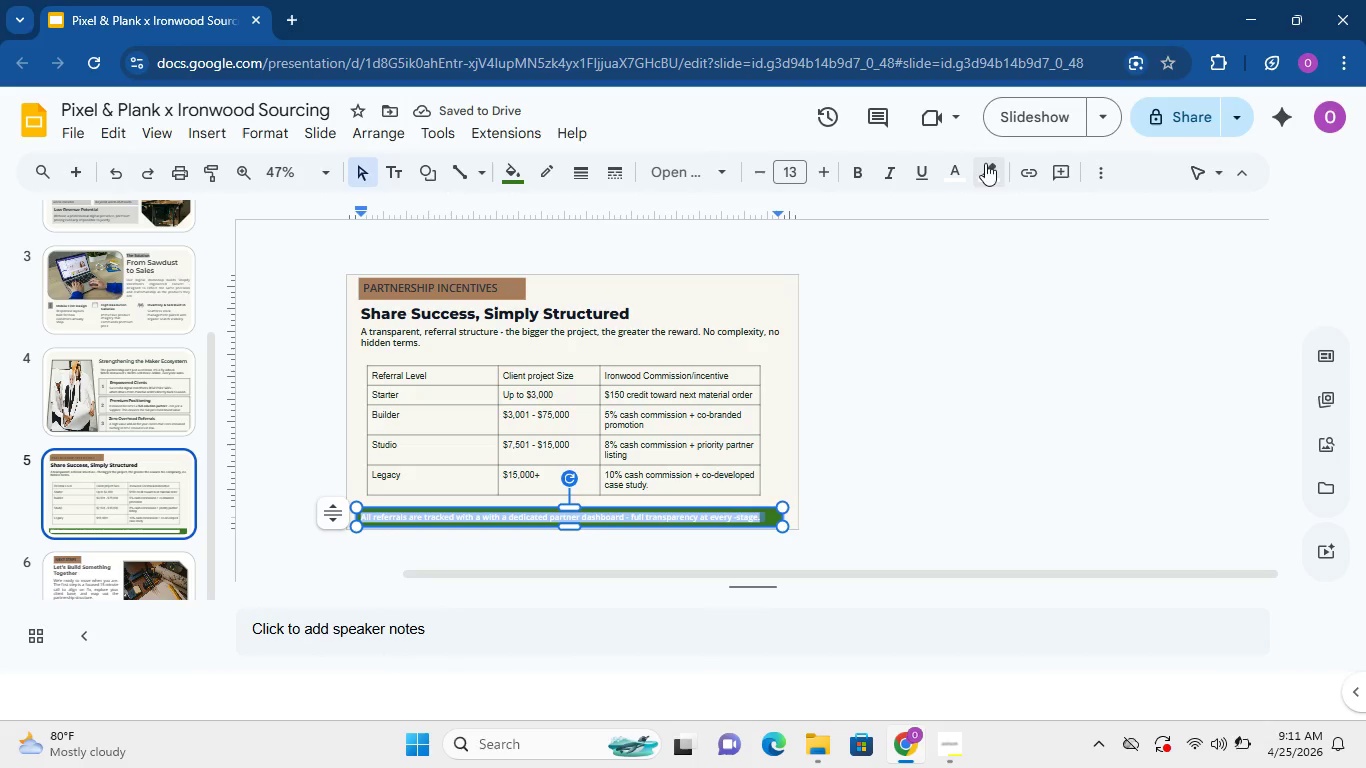 
left_click([987, 167])
 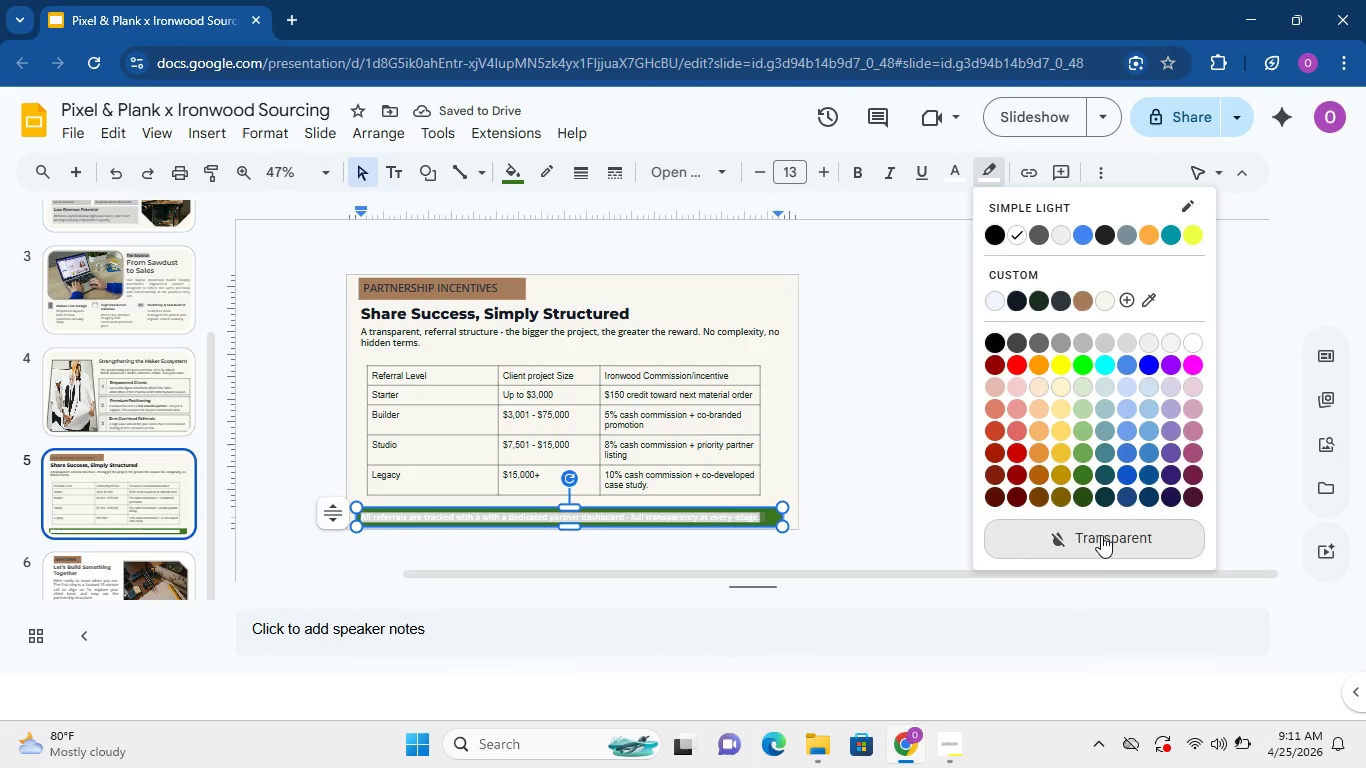 
left_click([1101, 536])
 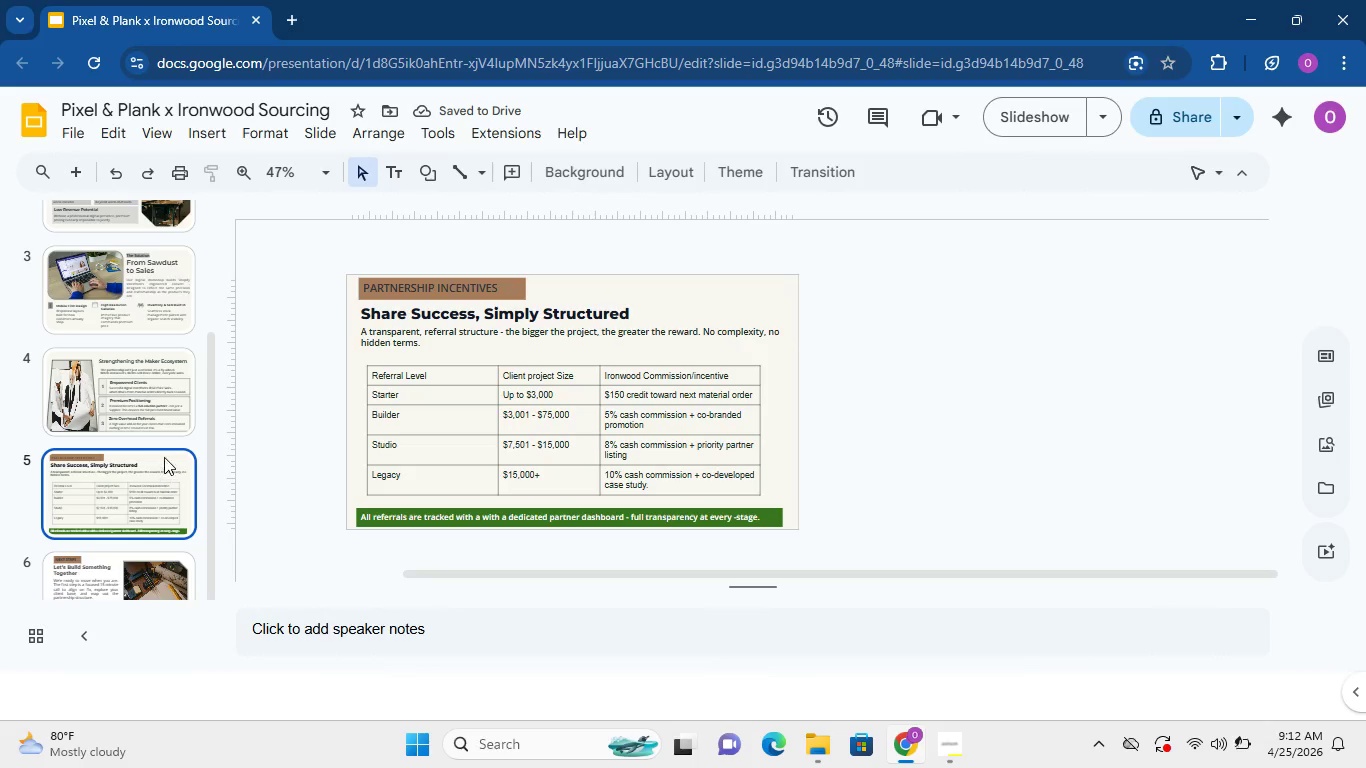 
wait(5.61)
 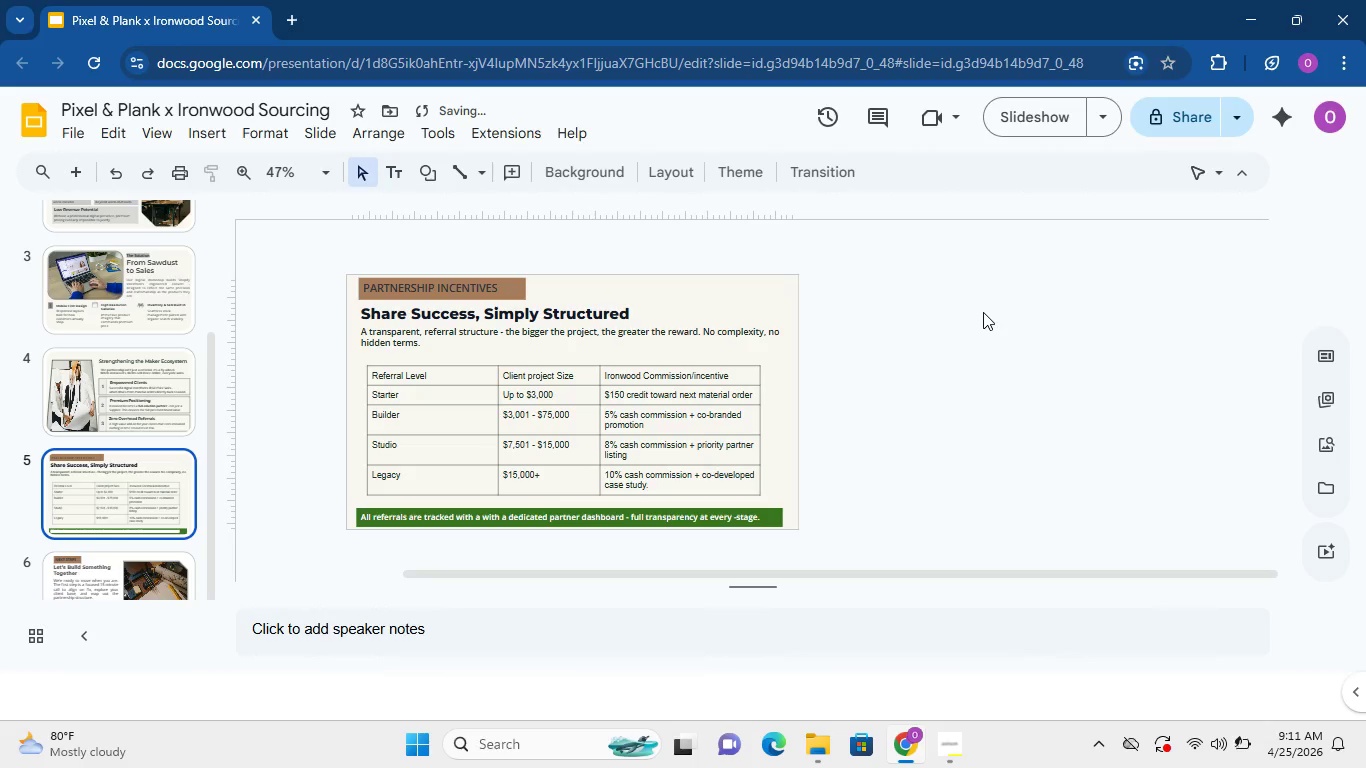 
left_click([136, 435])
 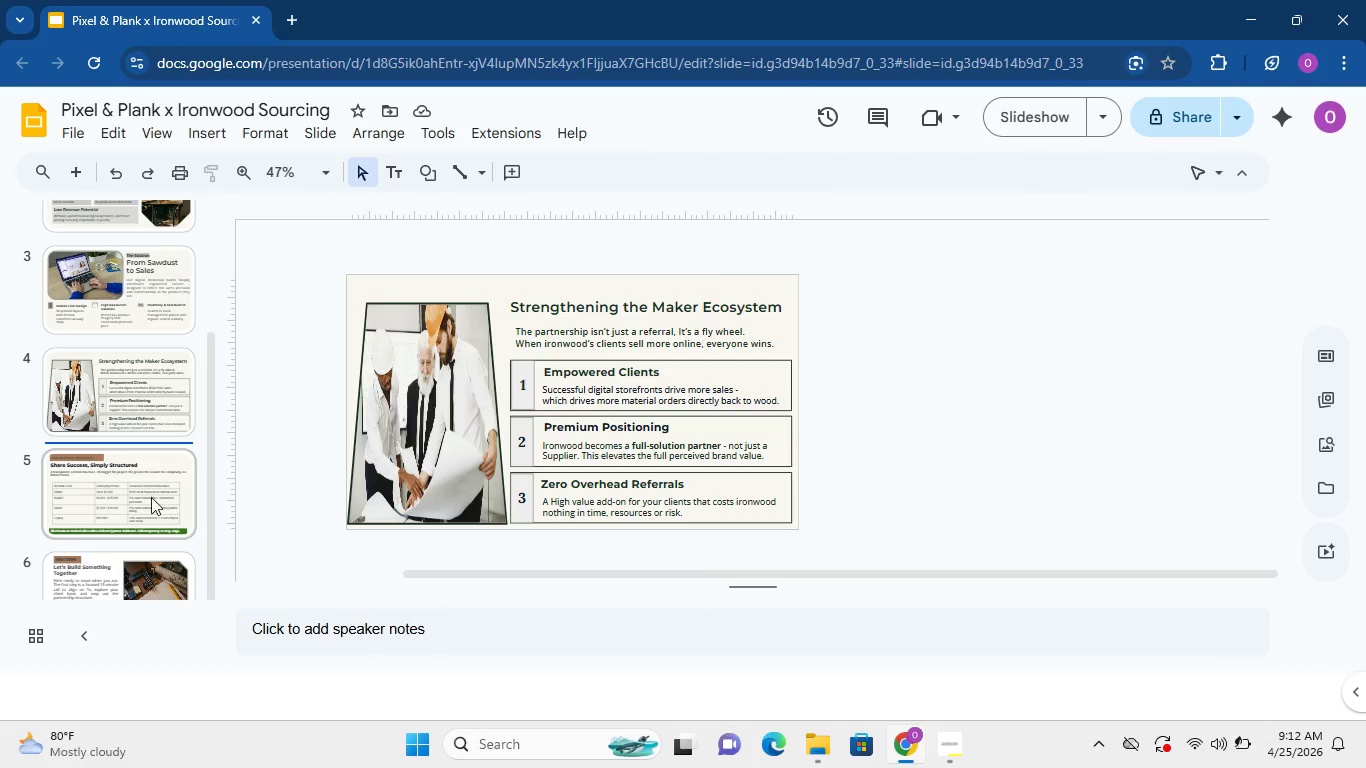 
left_click([144, 550])
 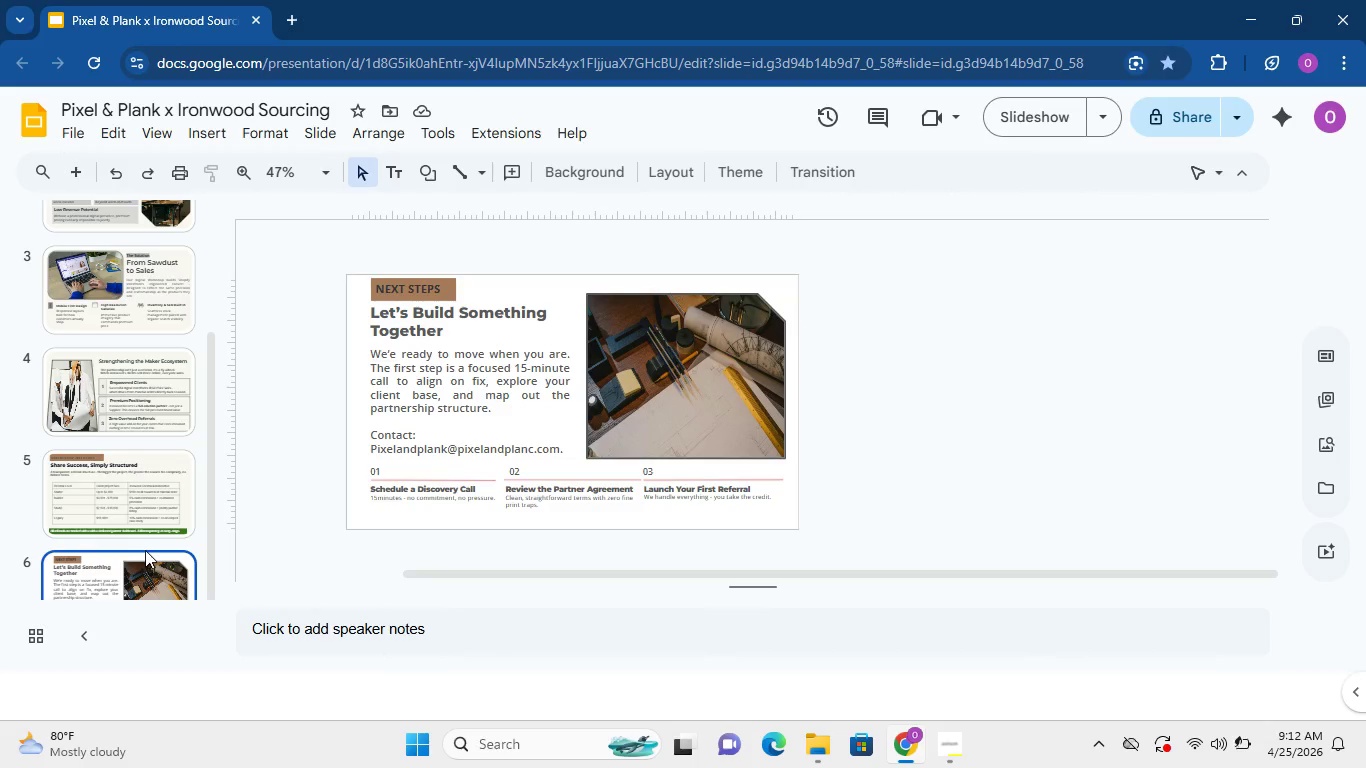 
scroll: coordinate [144, 551], scroll_direction: down, amount: 4.0
 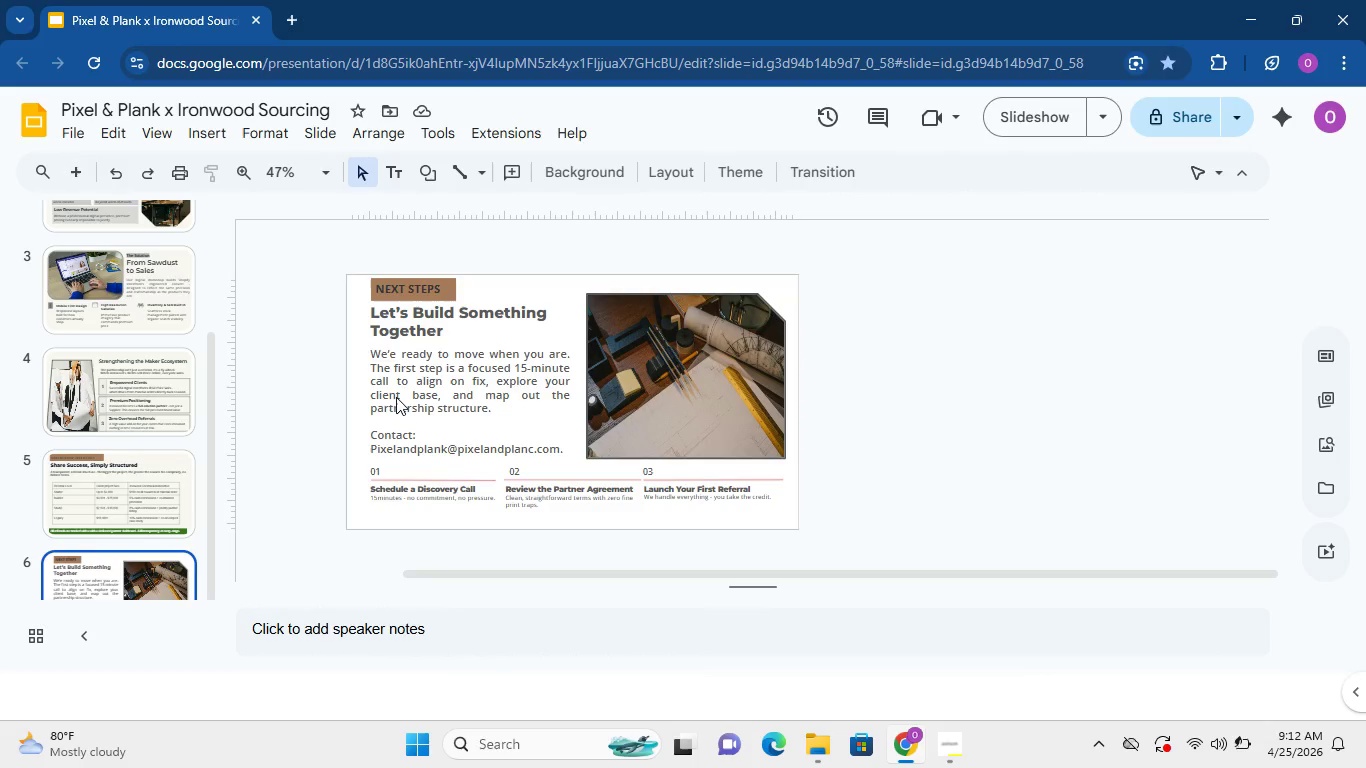 
left_click([434, 373])
 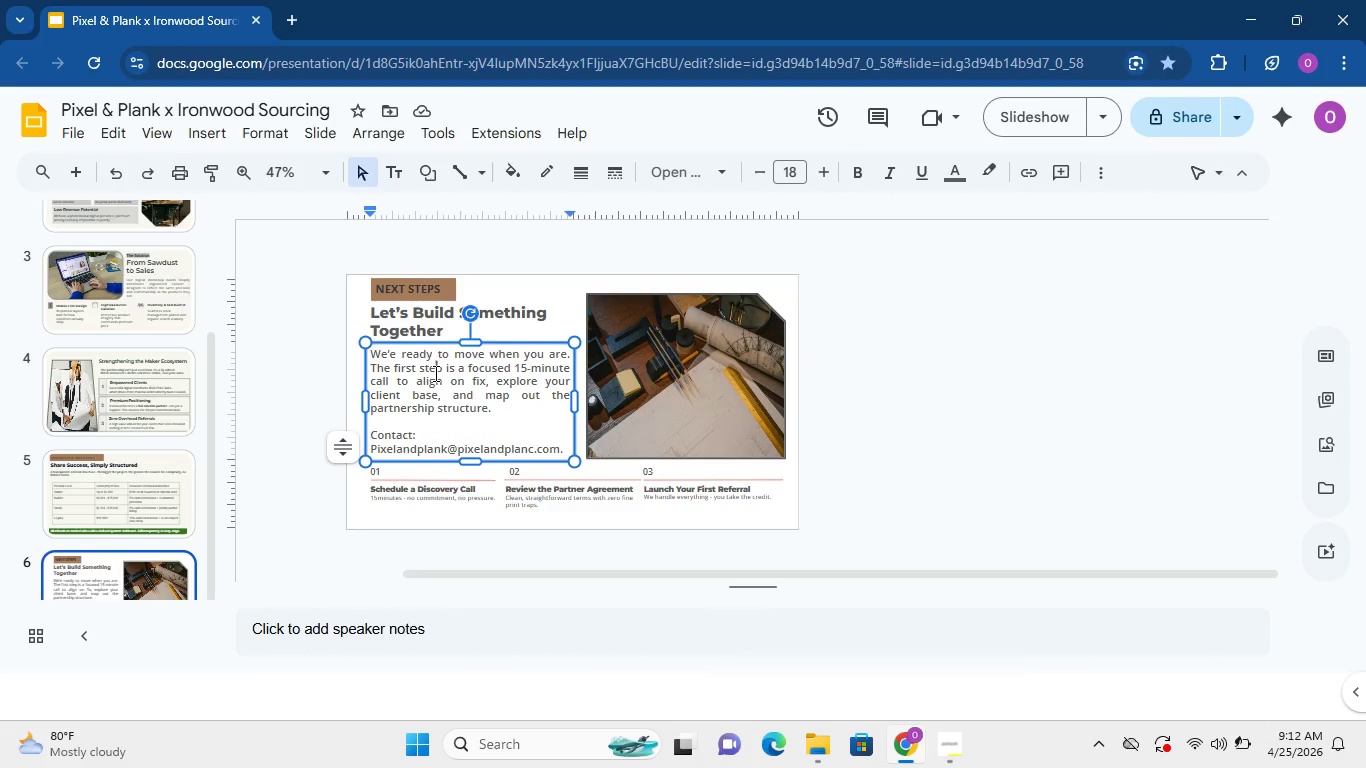 
double_click([434, 373])
 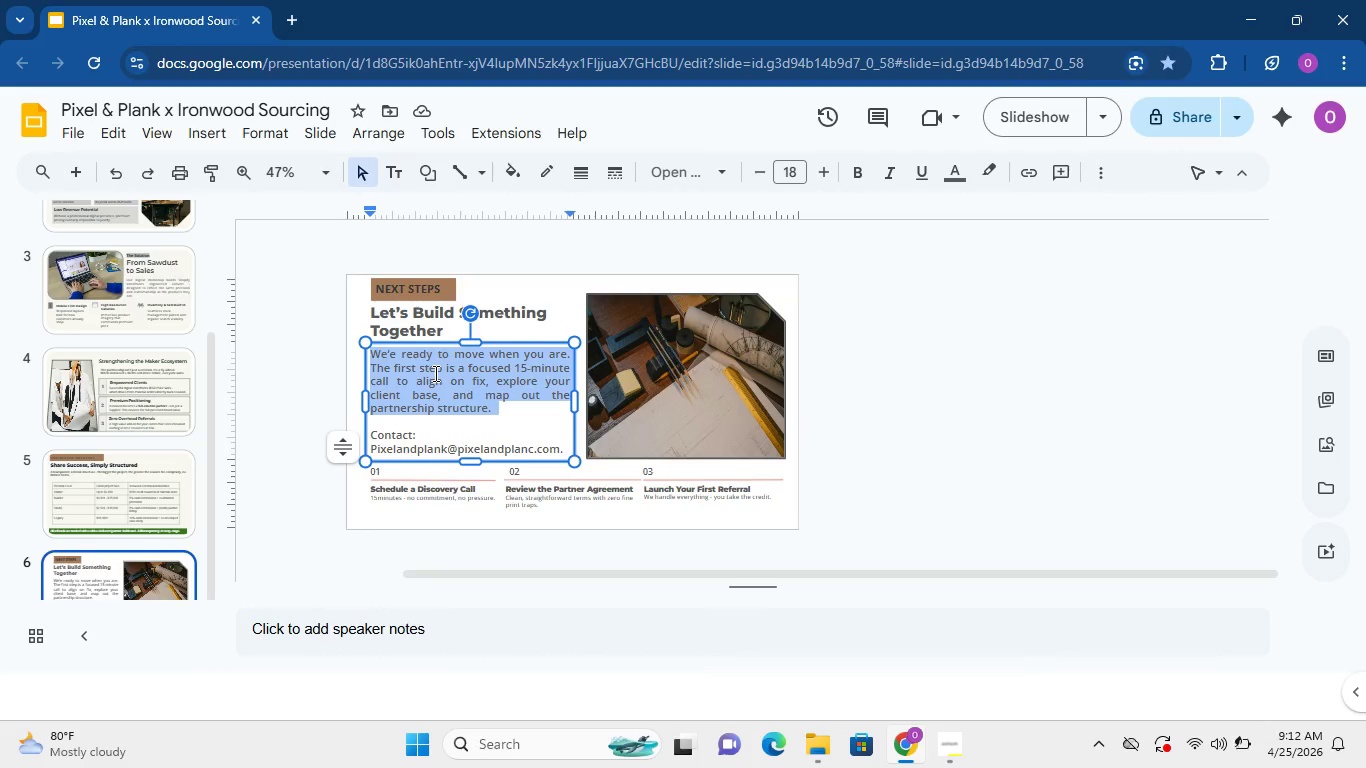 
triple_click([434, 373])
 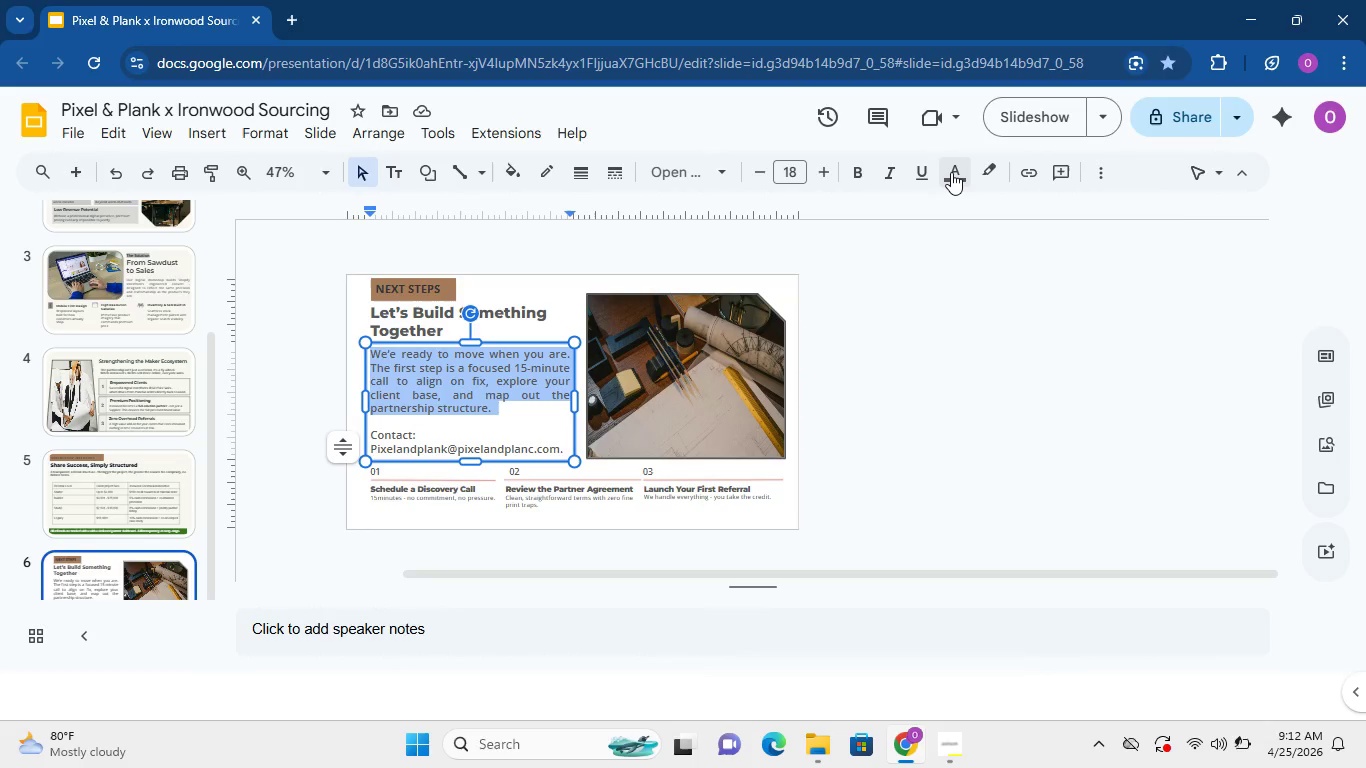 
left_click([951, 172])
 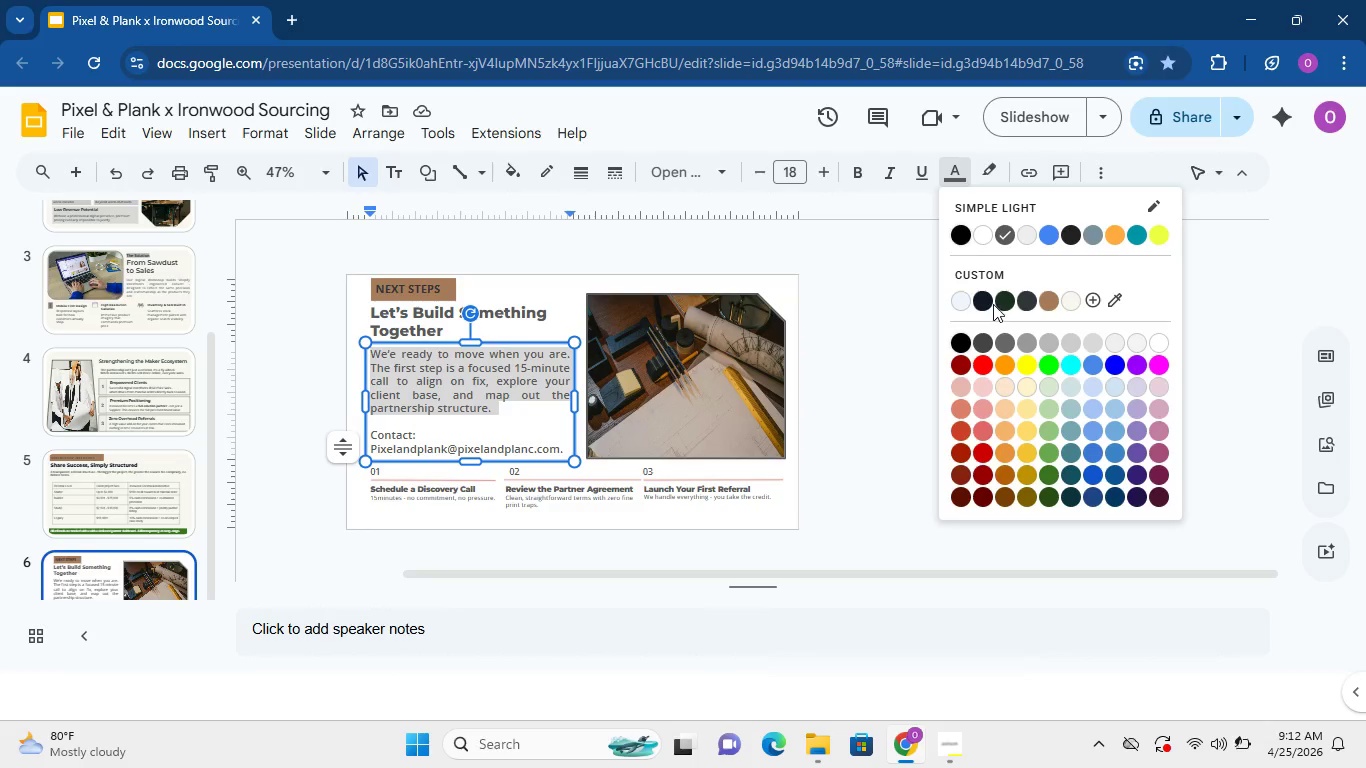 
left_click([984, 304])
 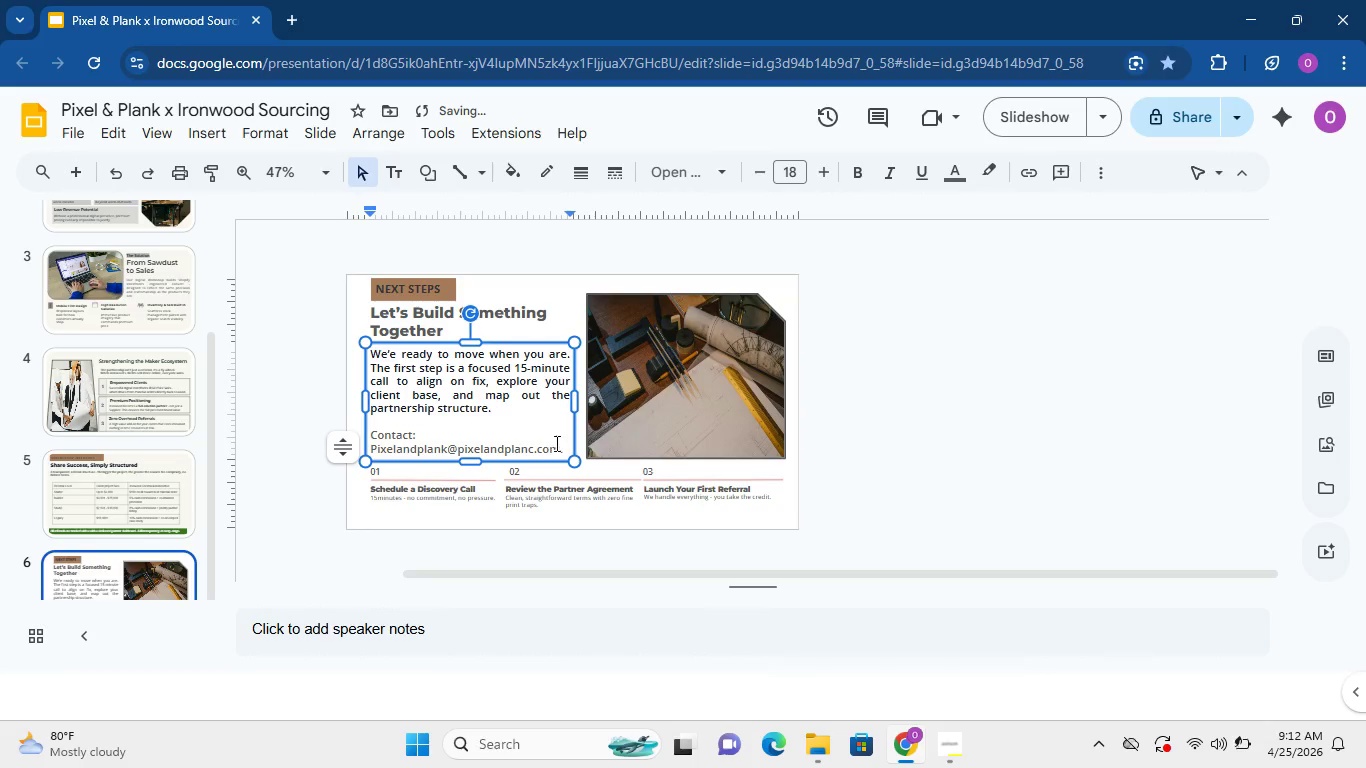 
left_click_drag(start_coordinate=[565, 447], to_coordinate=[364, 434])
 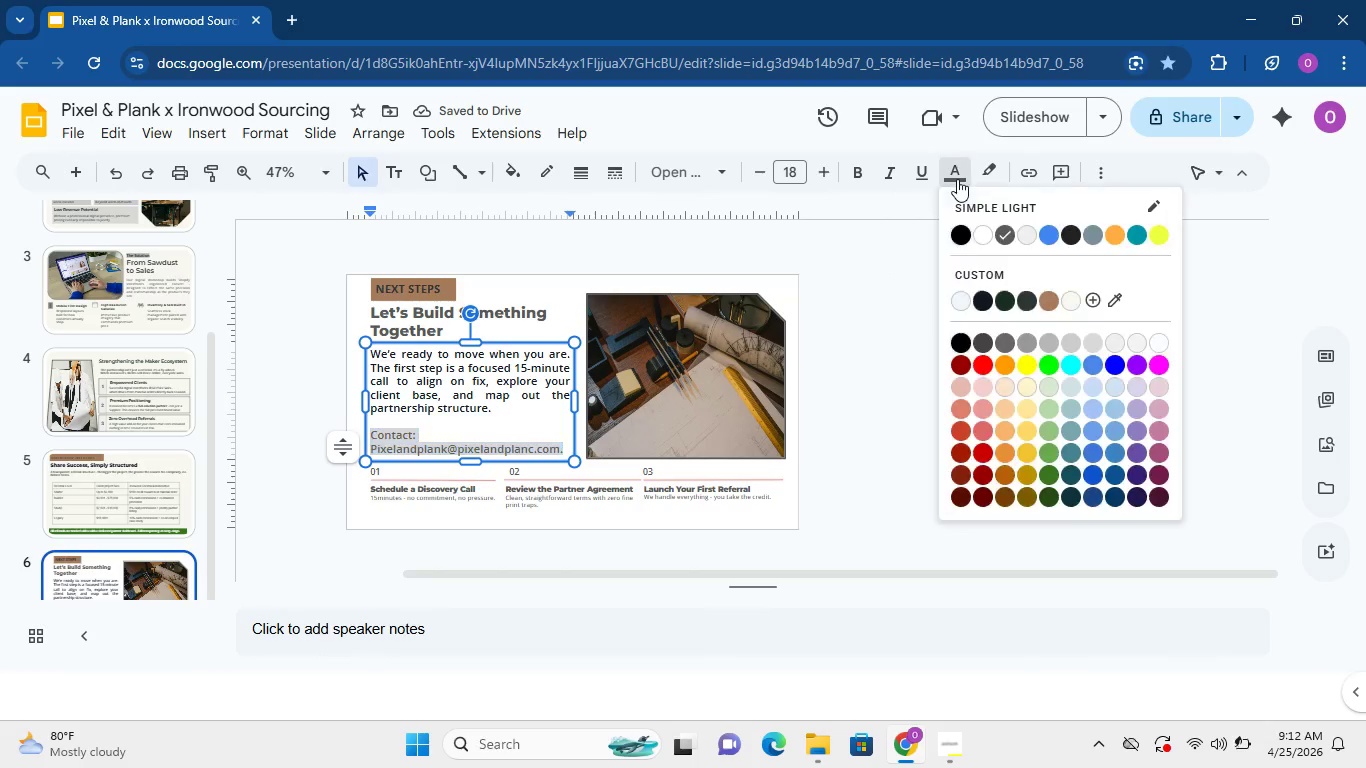 
left_click([957, 179])
 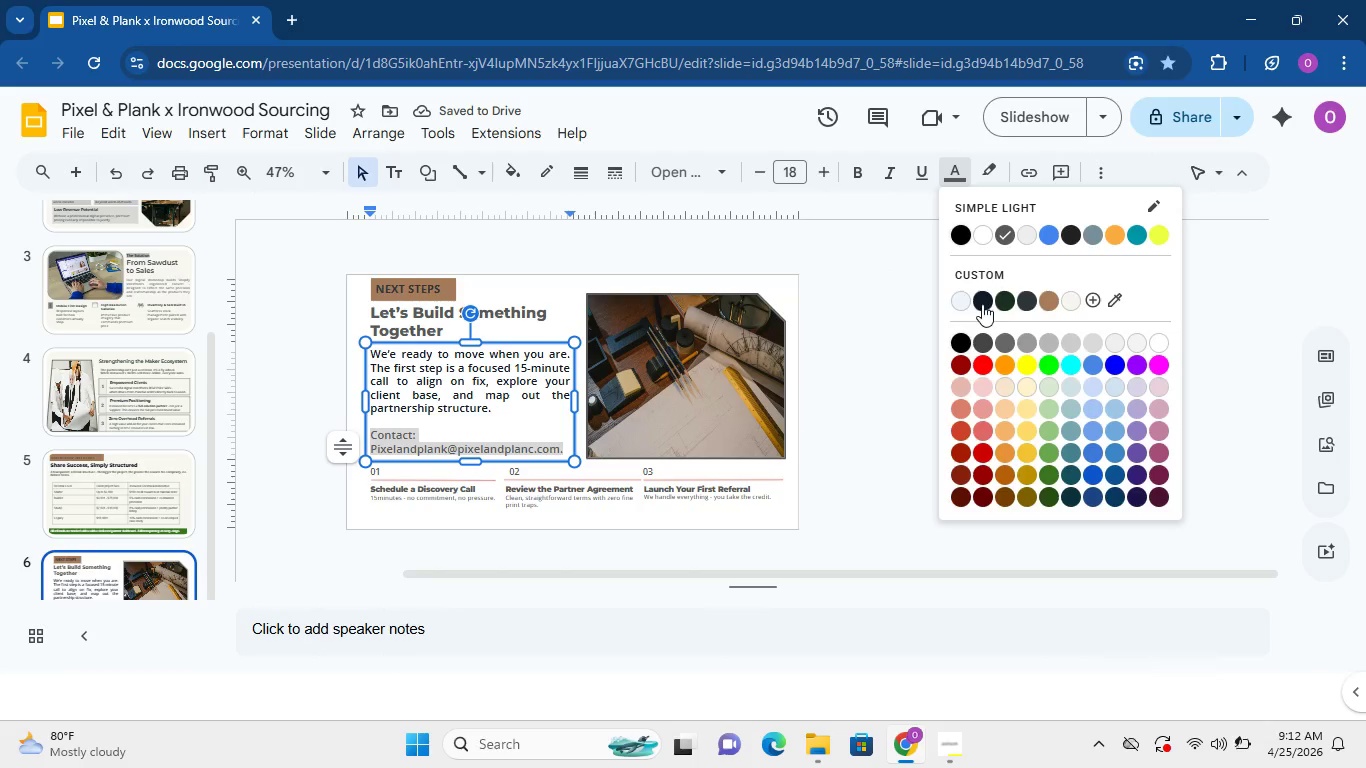 
left_click([982, 303])
 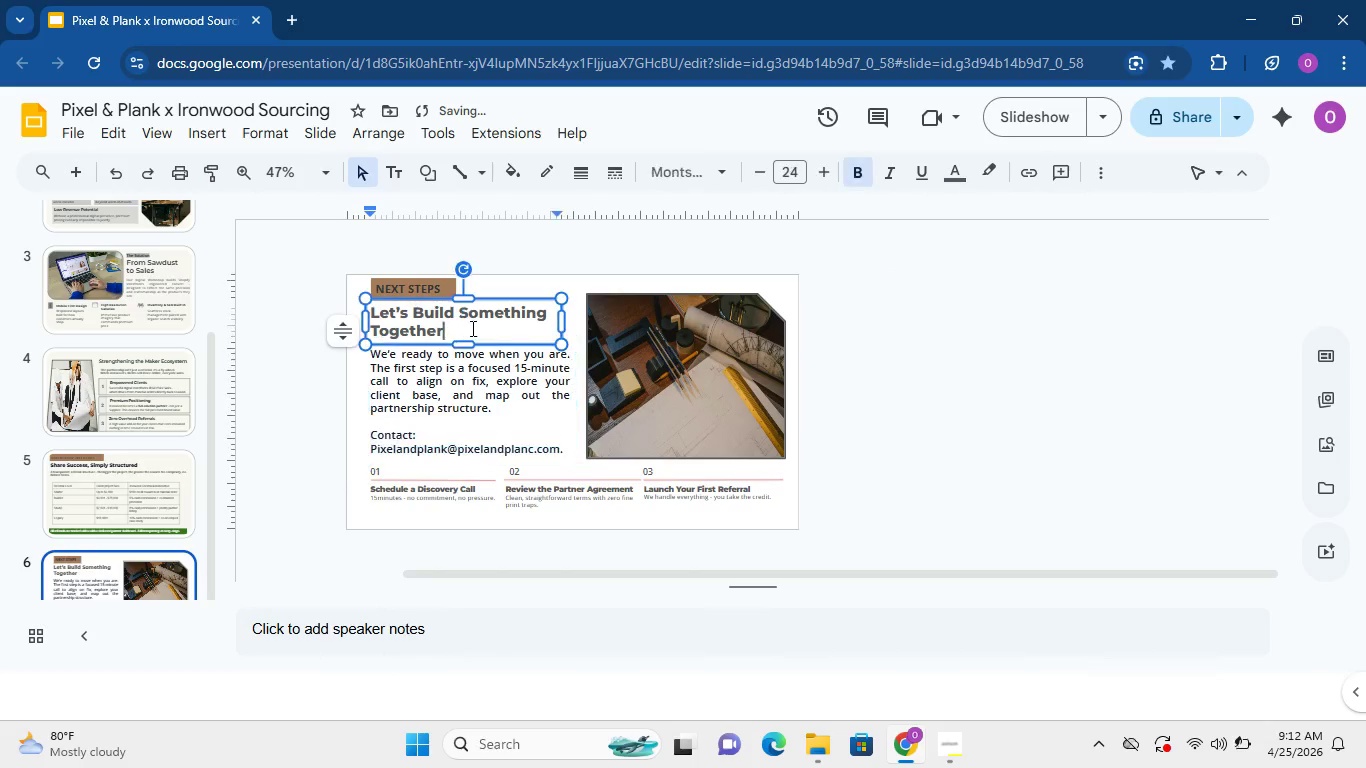 
left_click([471, 328])
 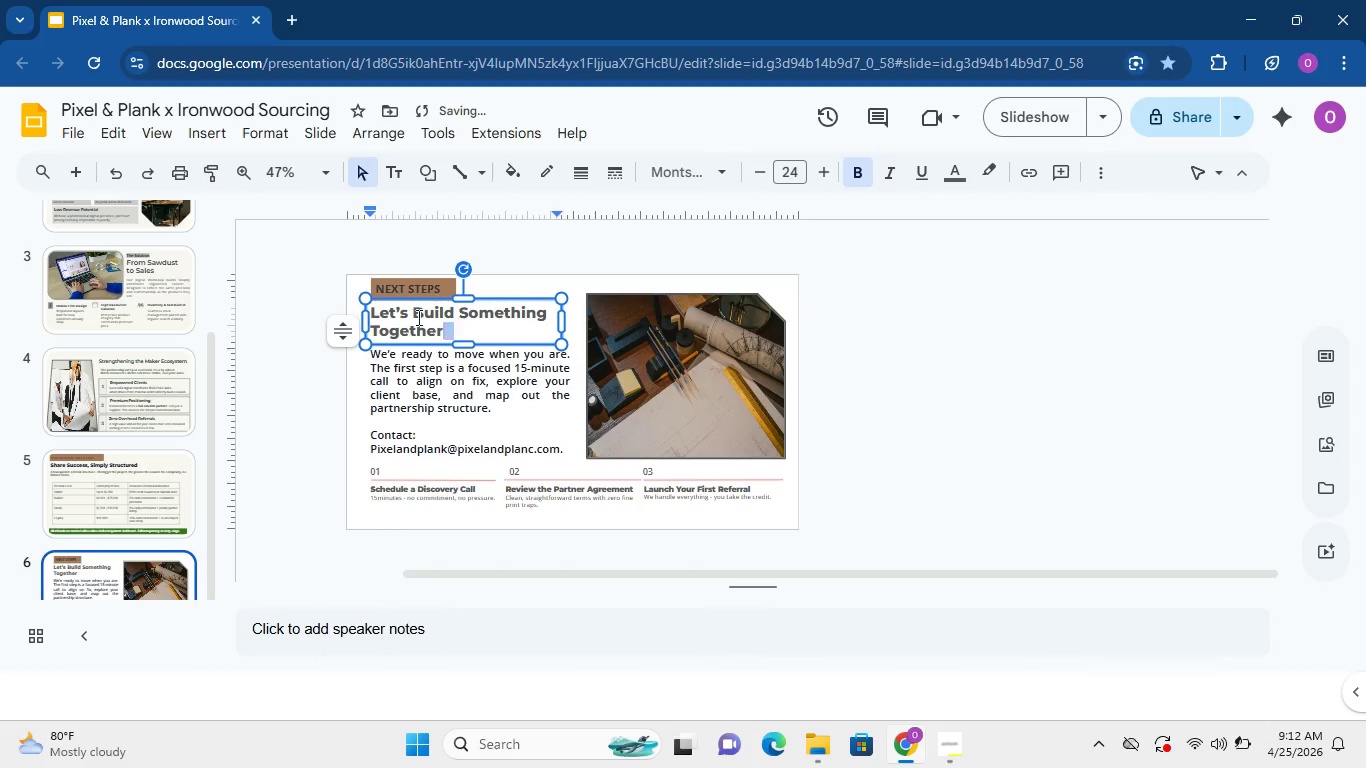 
left_click_drag(start_coordinate=[480, 329], to_coordinate=[361, 311])
 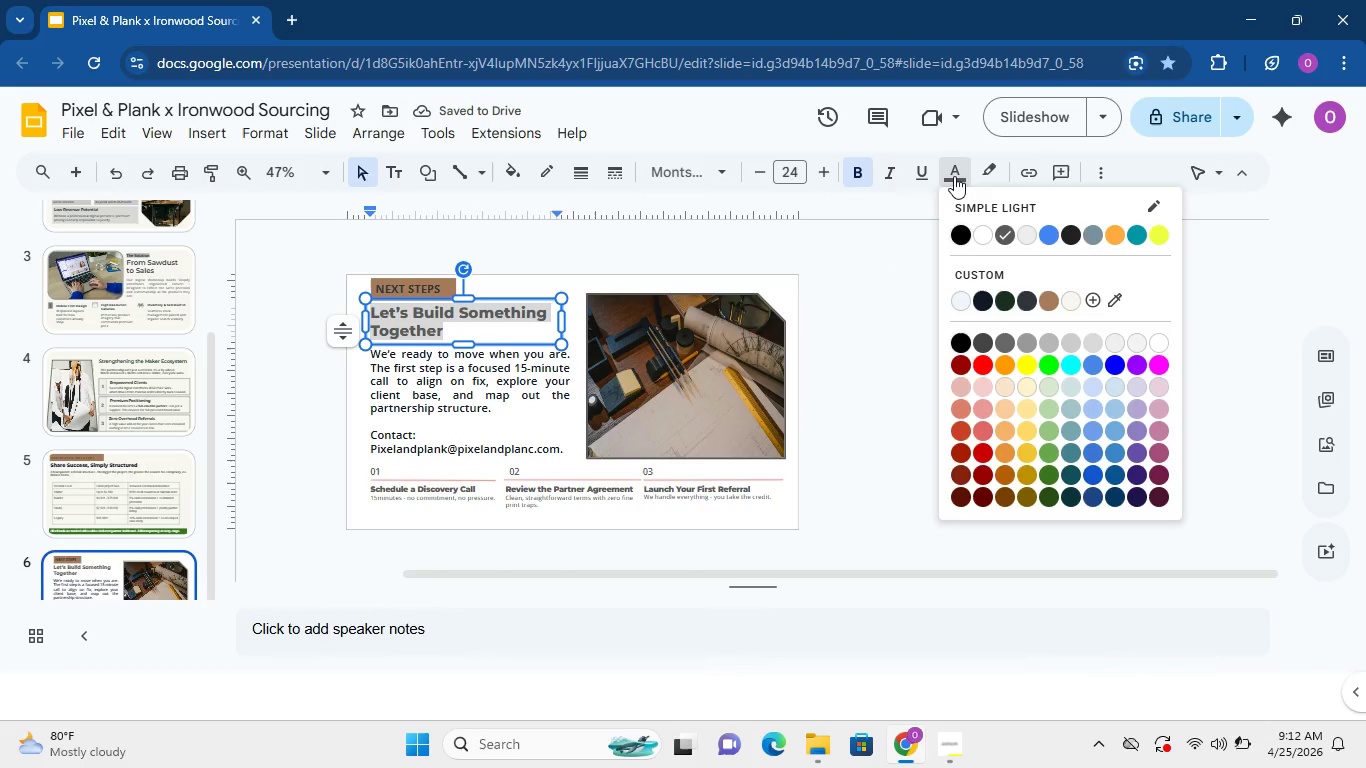 
left_click([954, 176])
 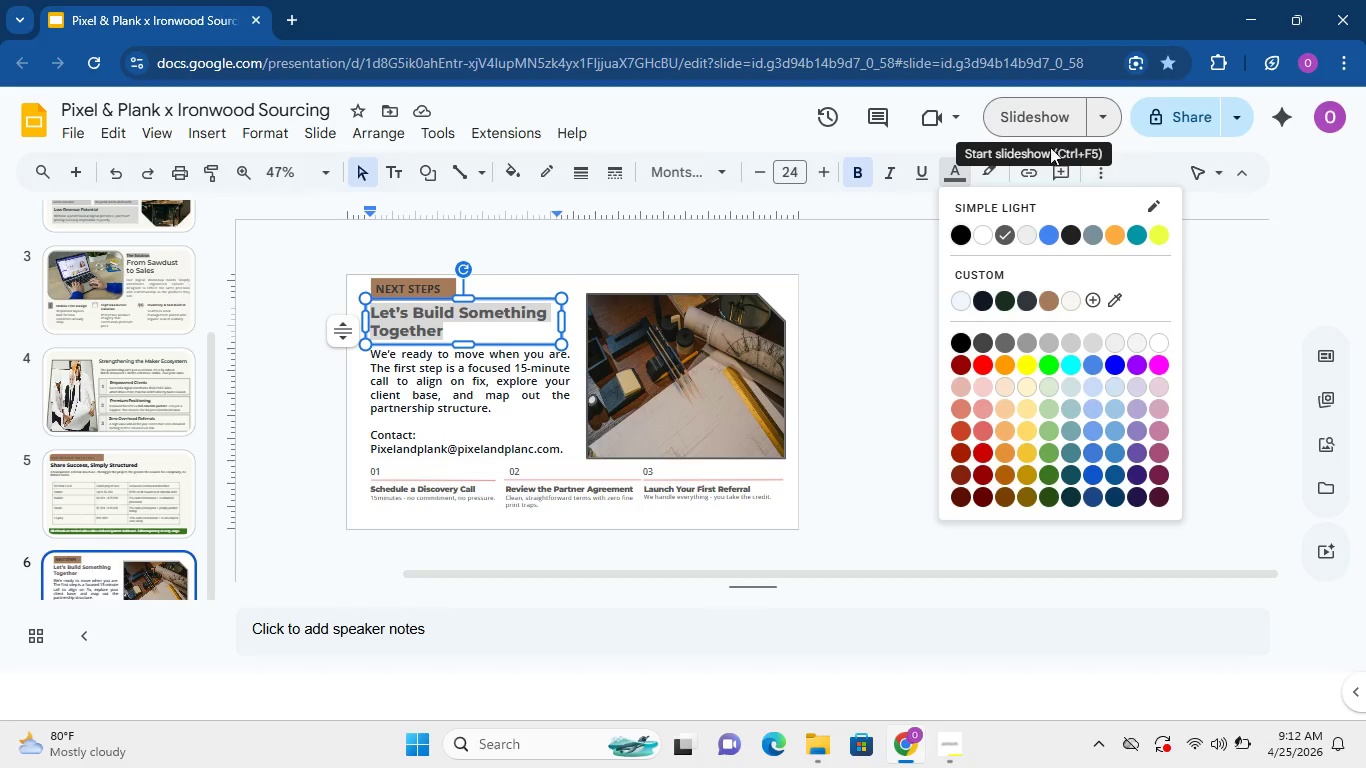 
wait(21.86)
 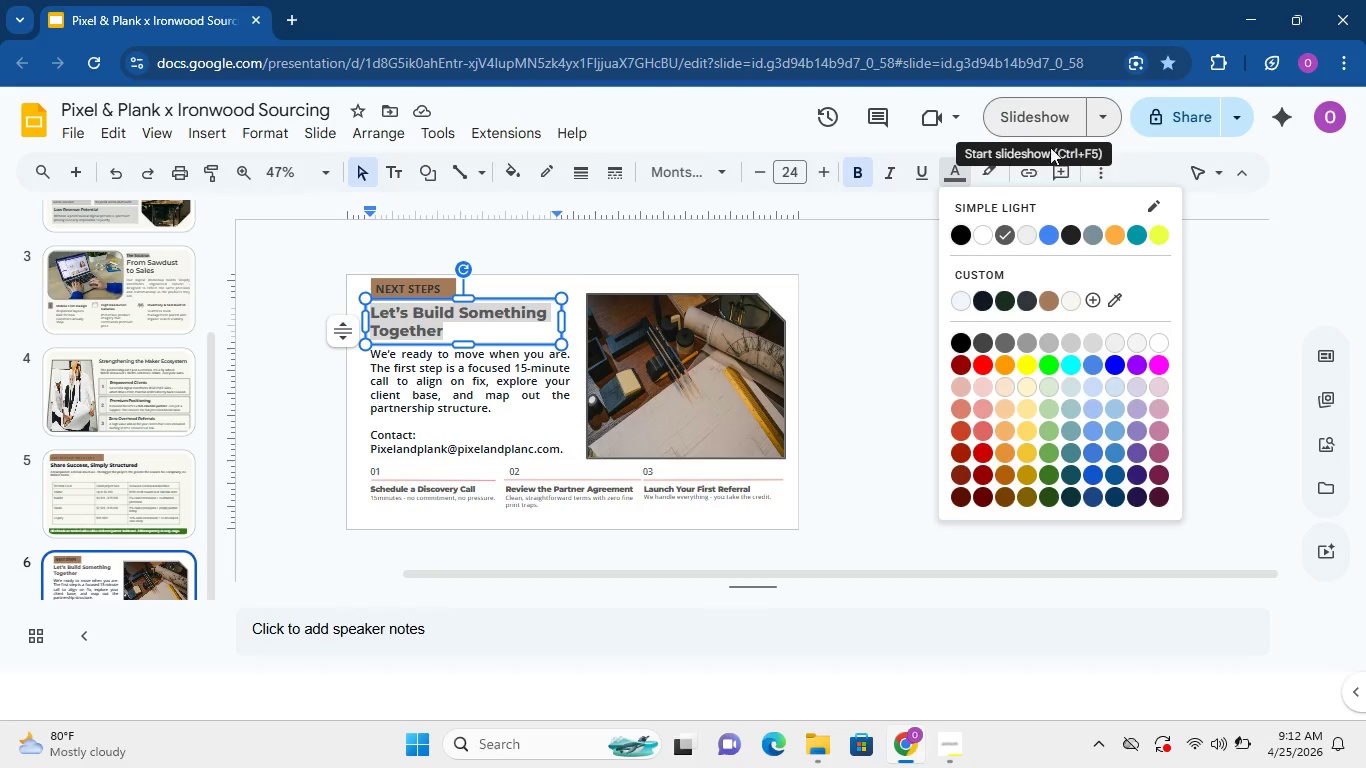 
left_click([986, 294])
 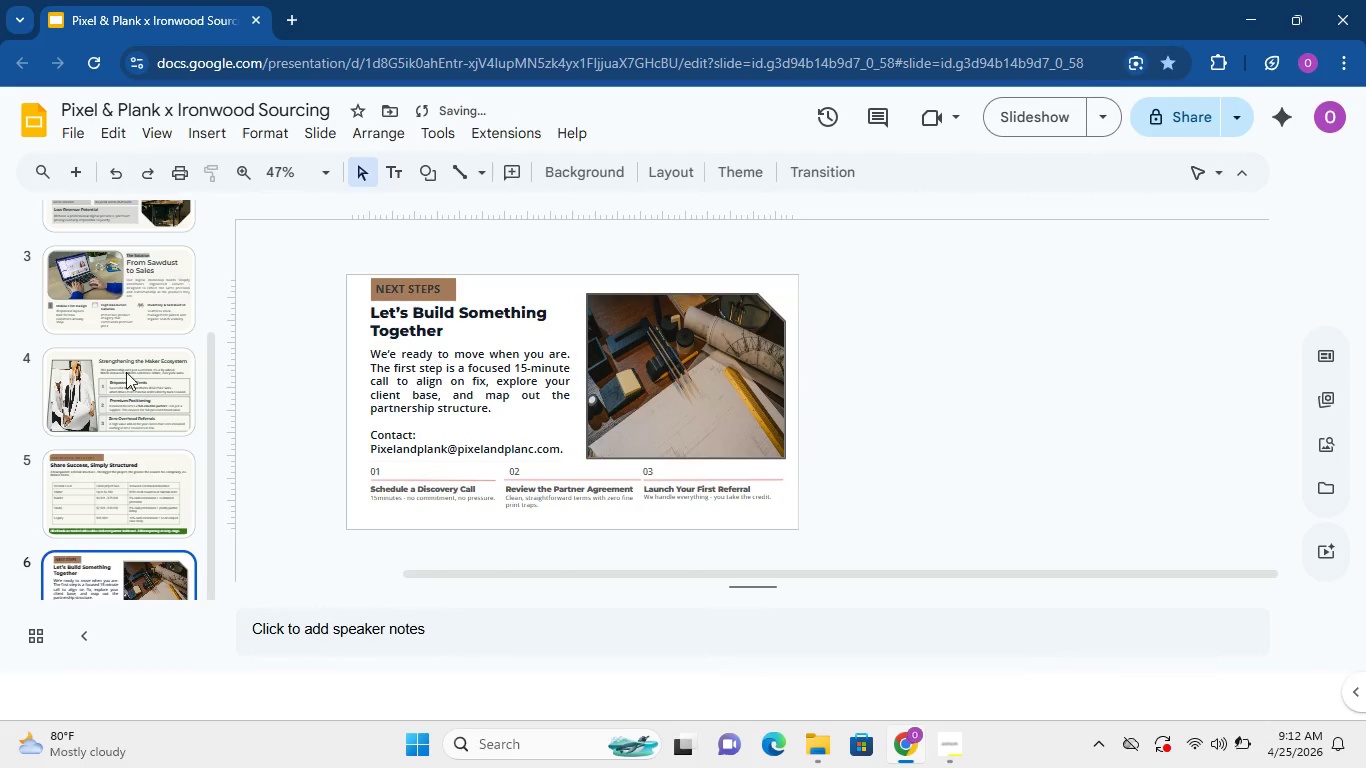 
left_click([111, 369])
 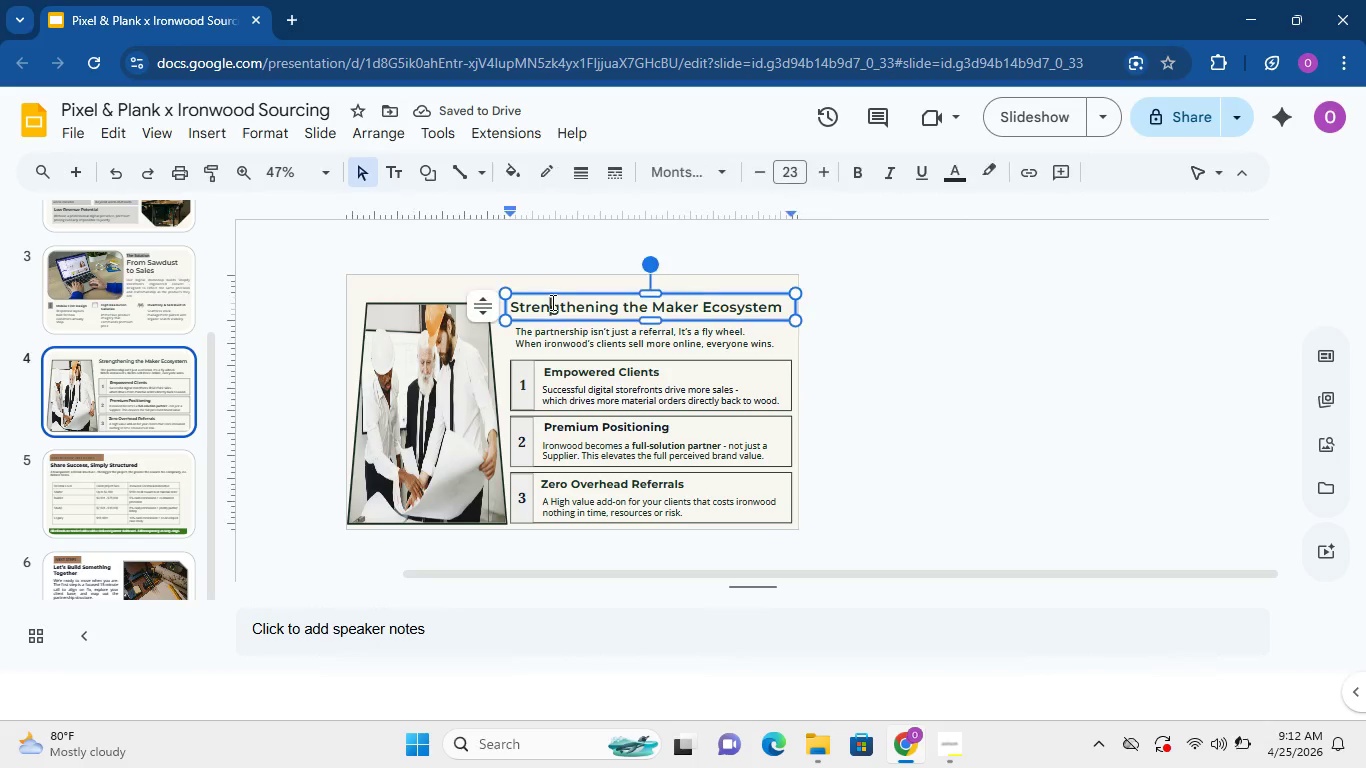 
double_click([551, 302])
 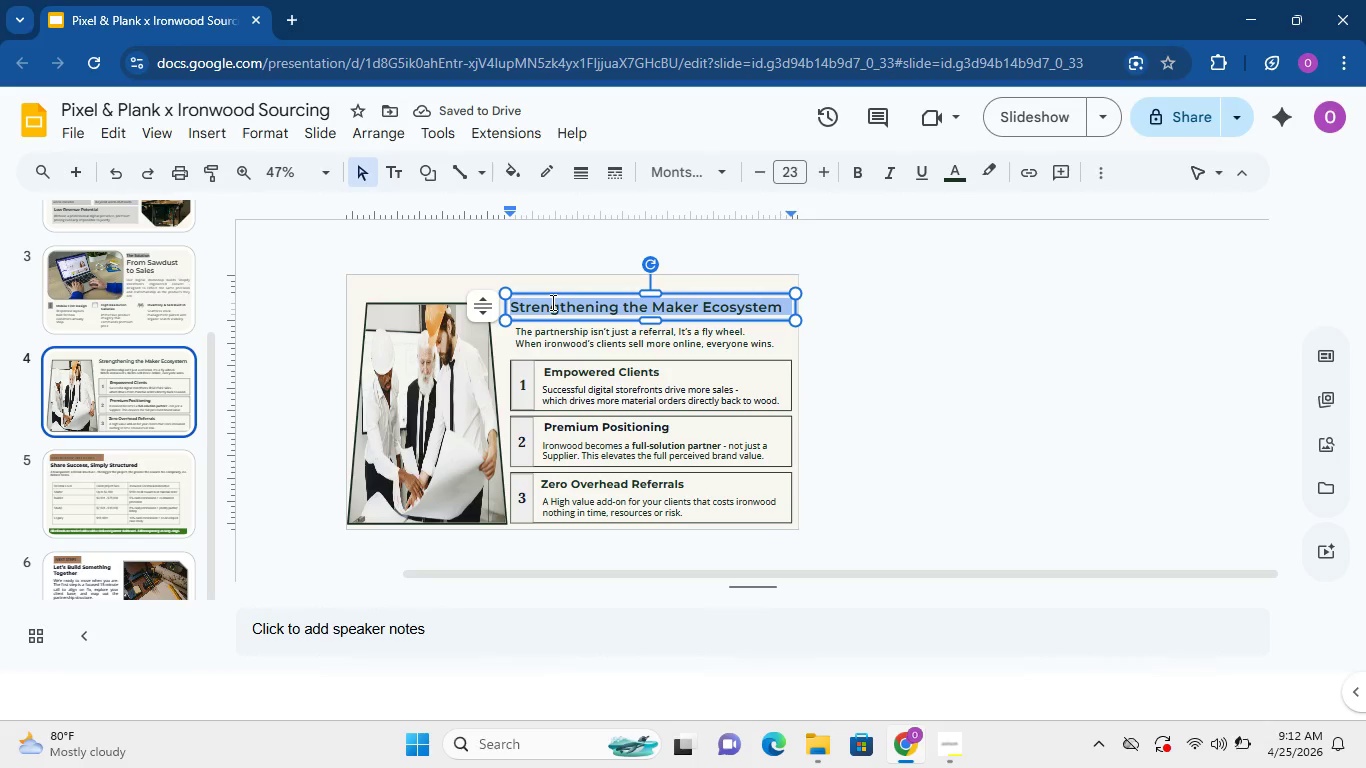 
triple_click([551, 302])
 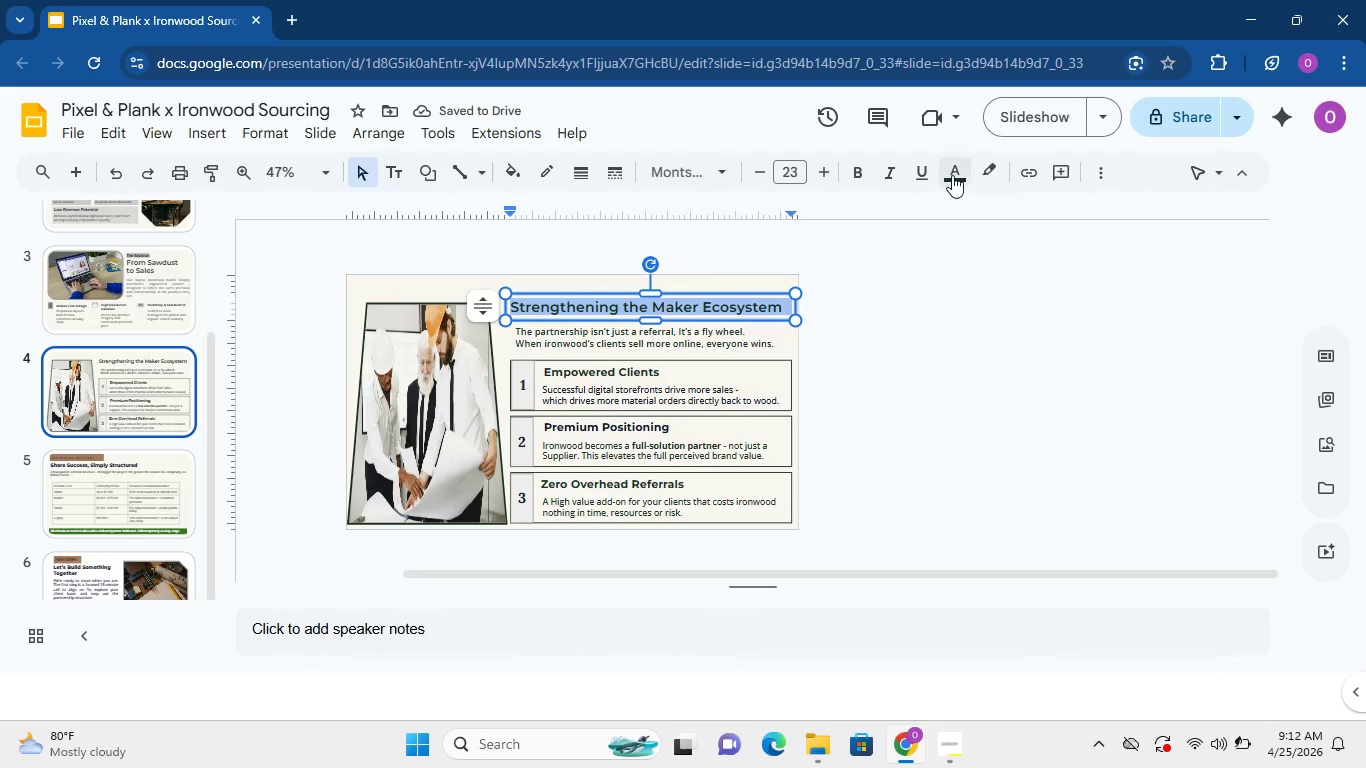 
left_click([952, 175])
 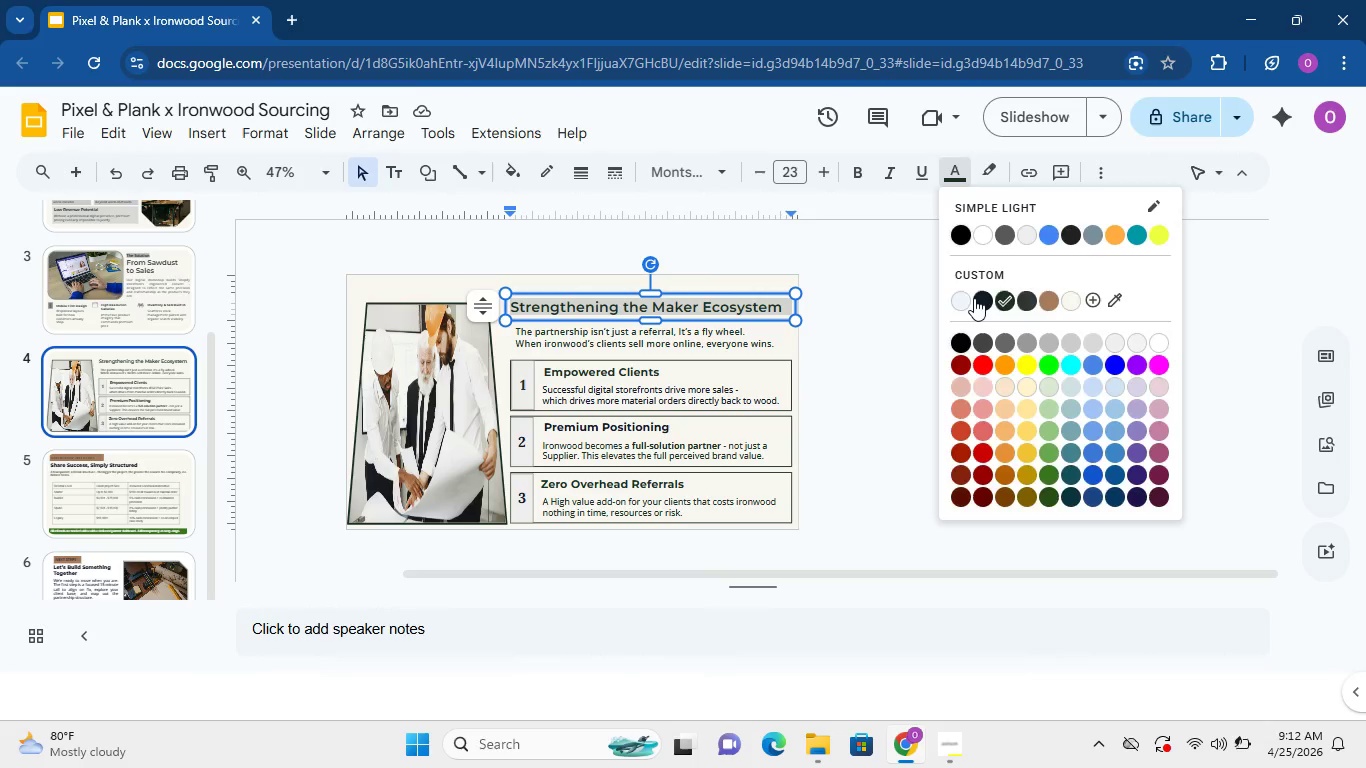 
left_click([975, 299])
 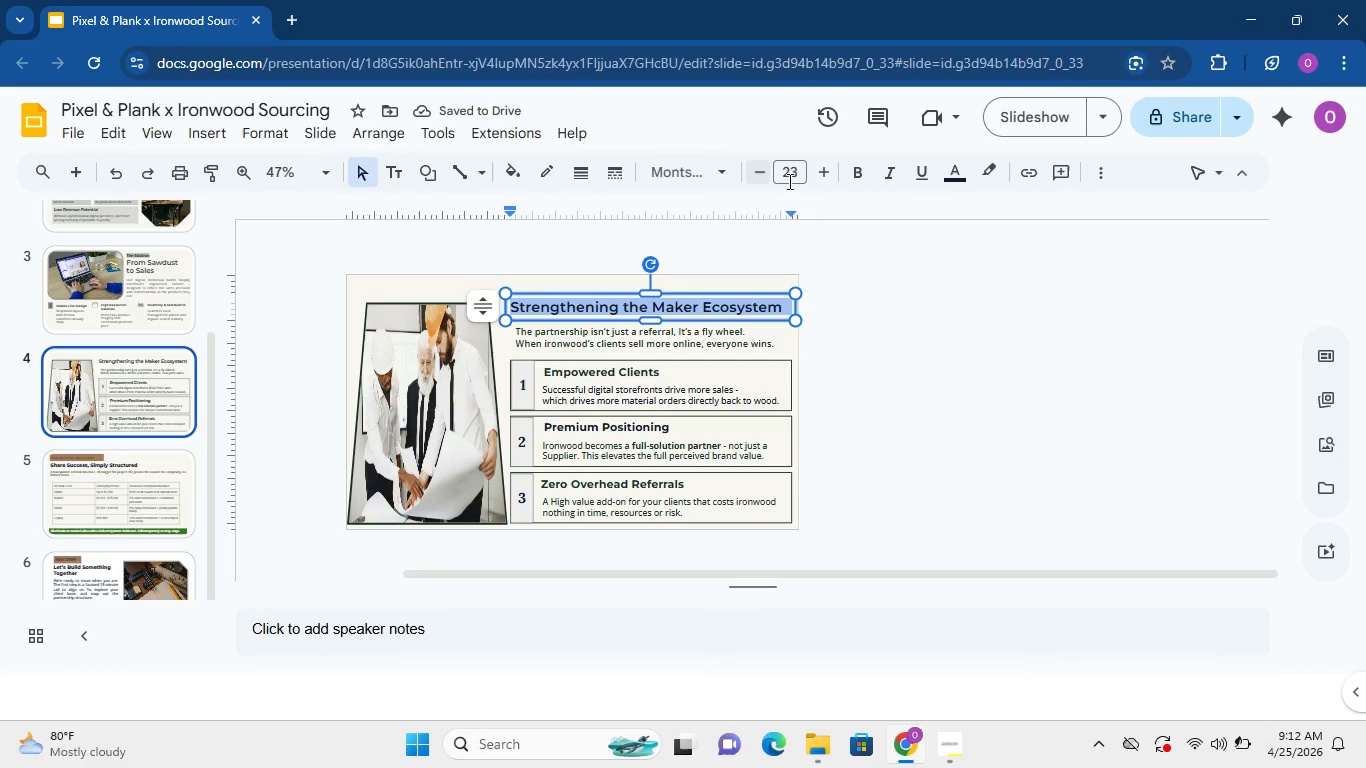 
left_click([858, 172])
 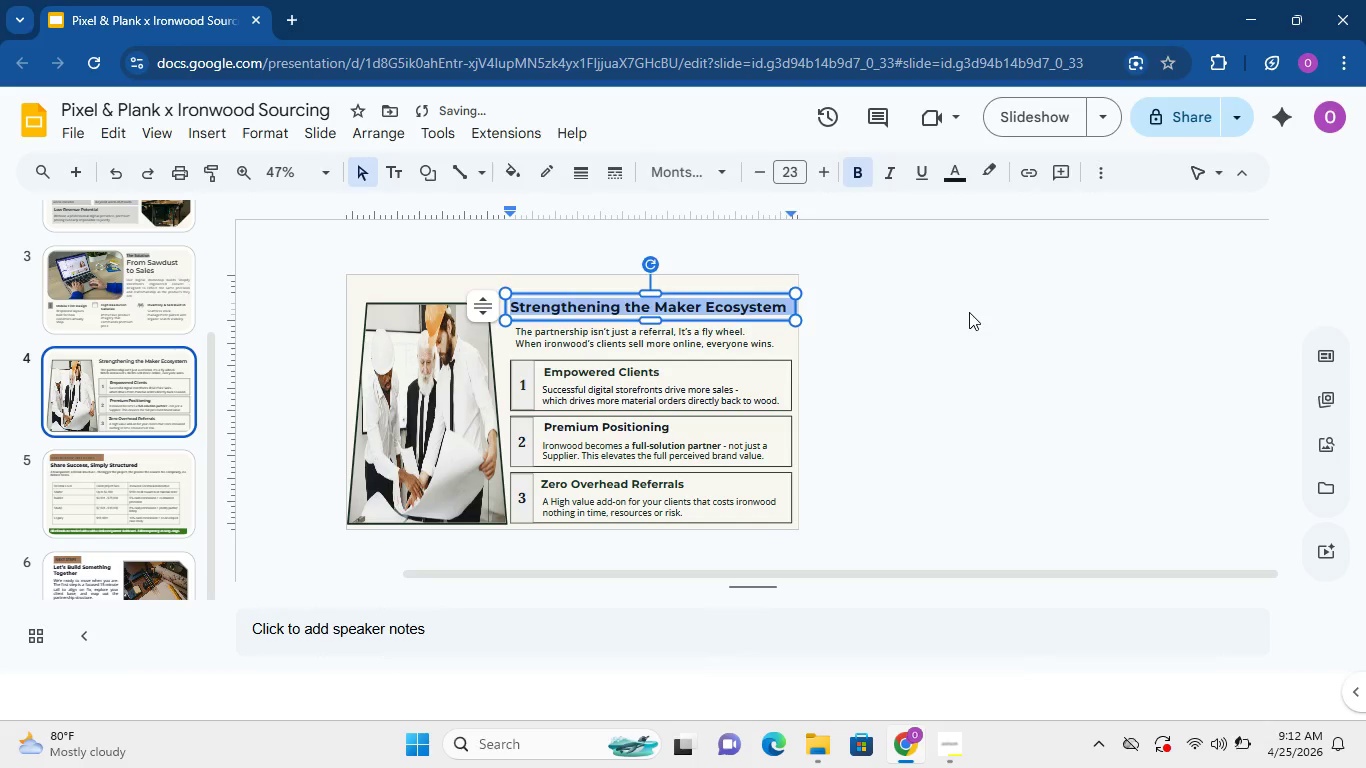 
left_click([969, 312])
 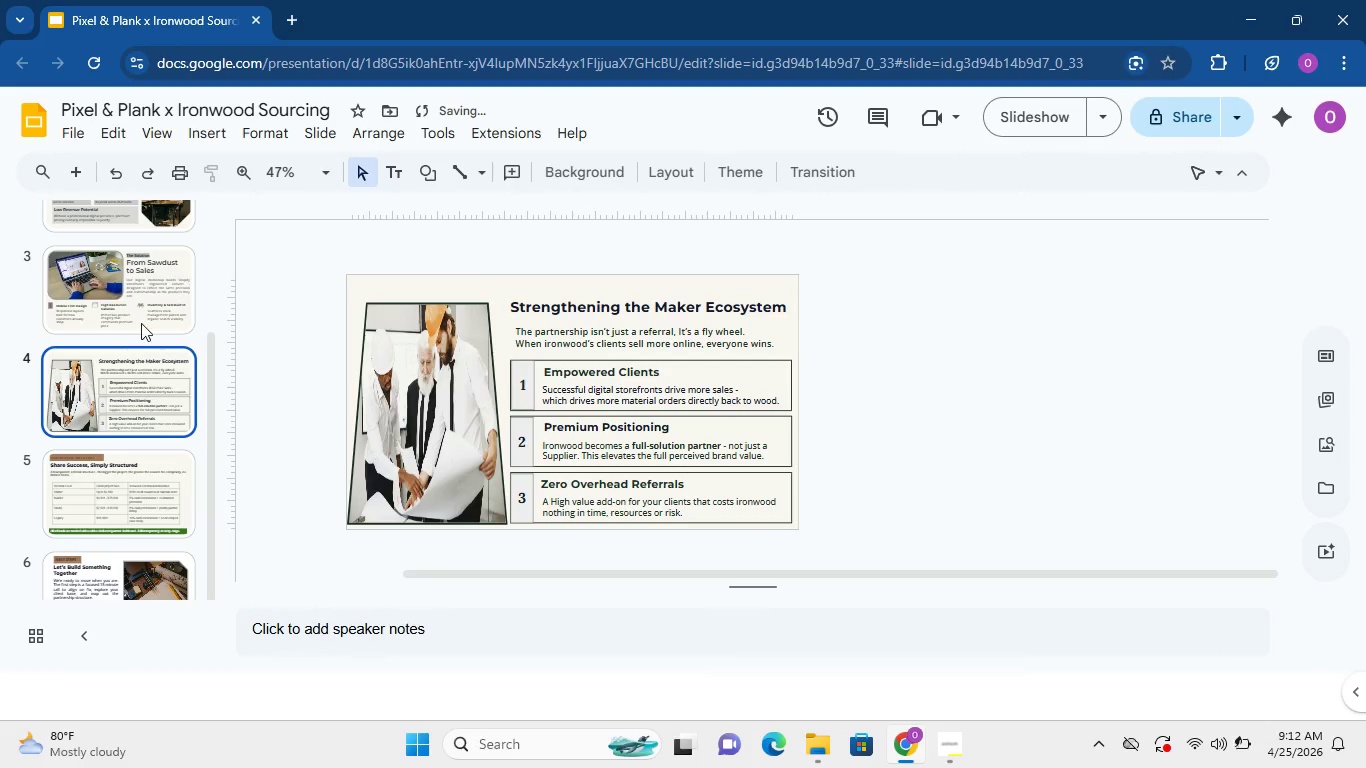 
left_click([140, 322])
 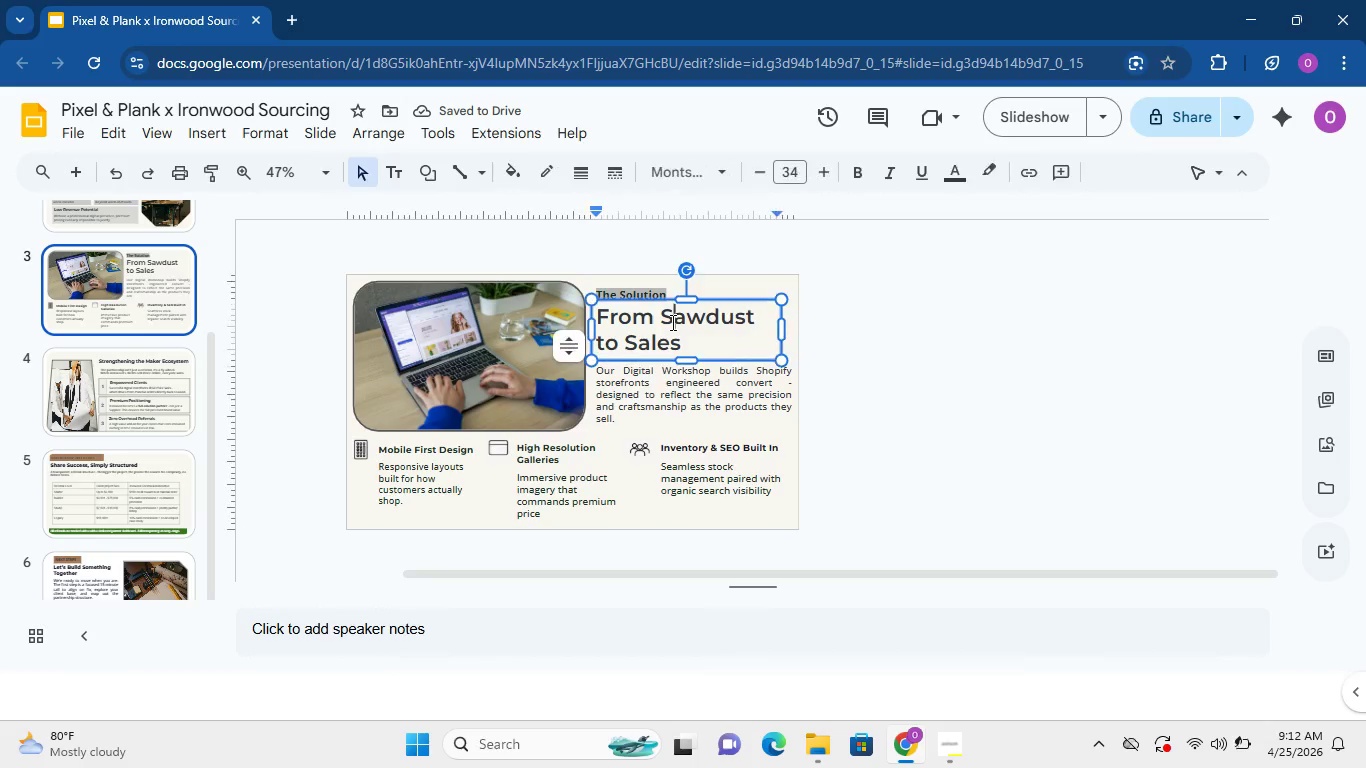 
double_click([671, 322])
 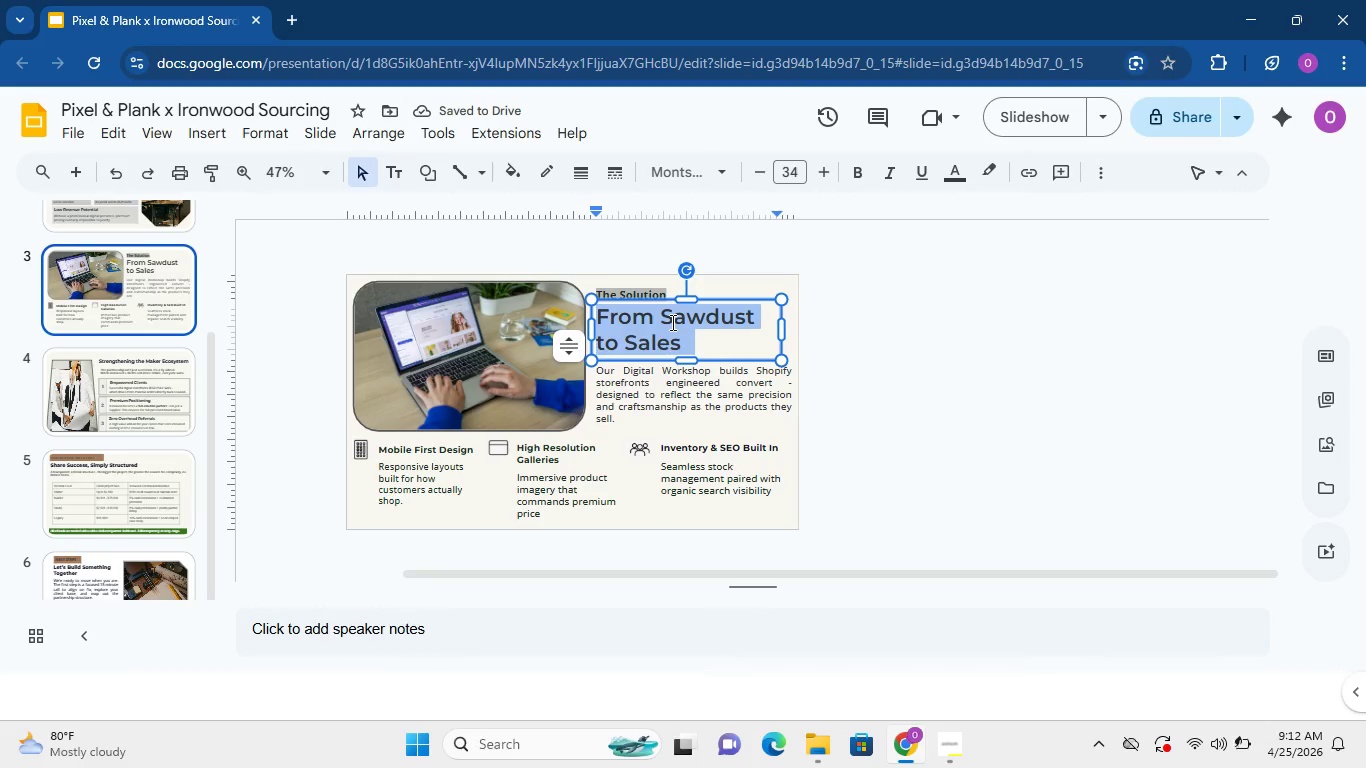 
triple_click([671, 322])
 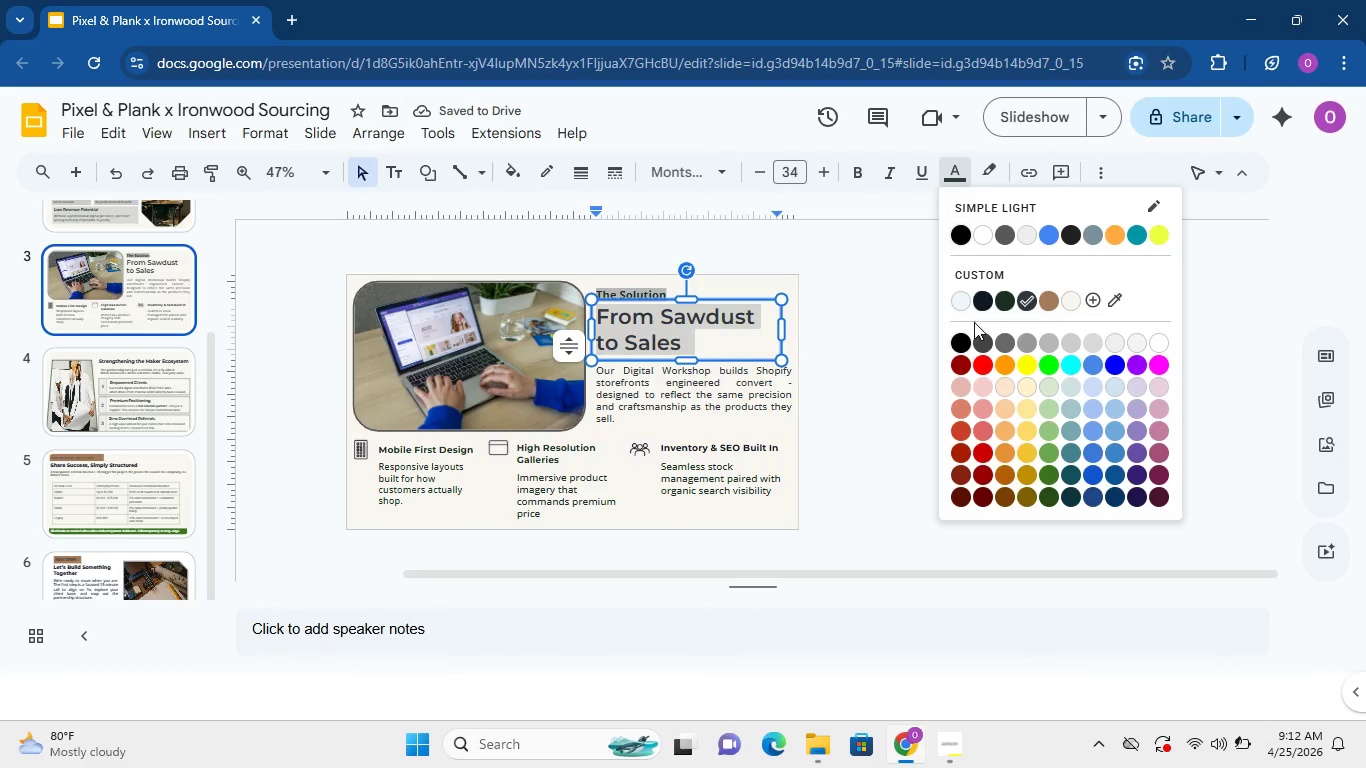 
left_click([978, 305])
 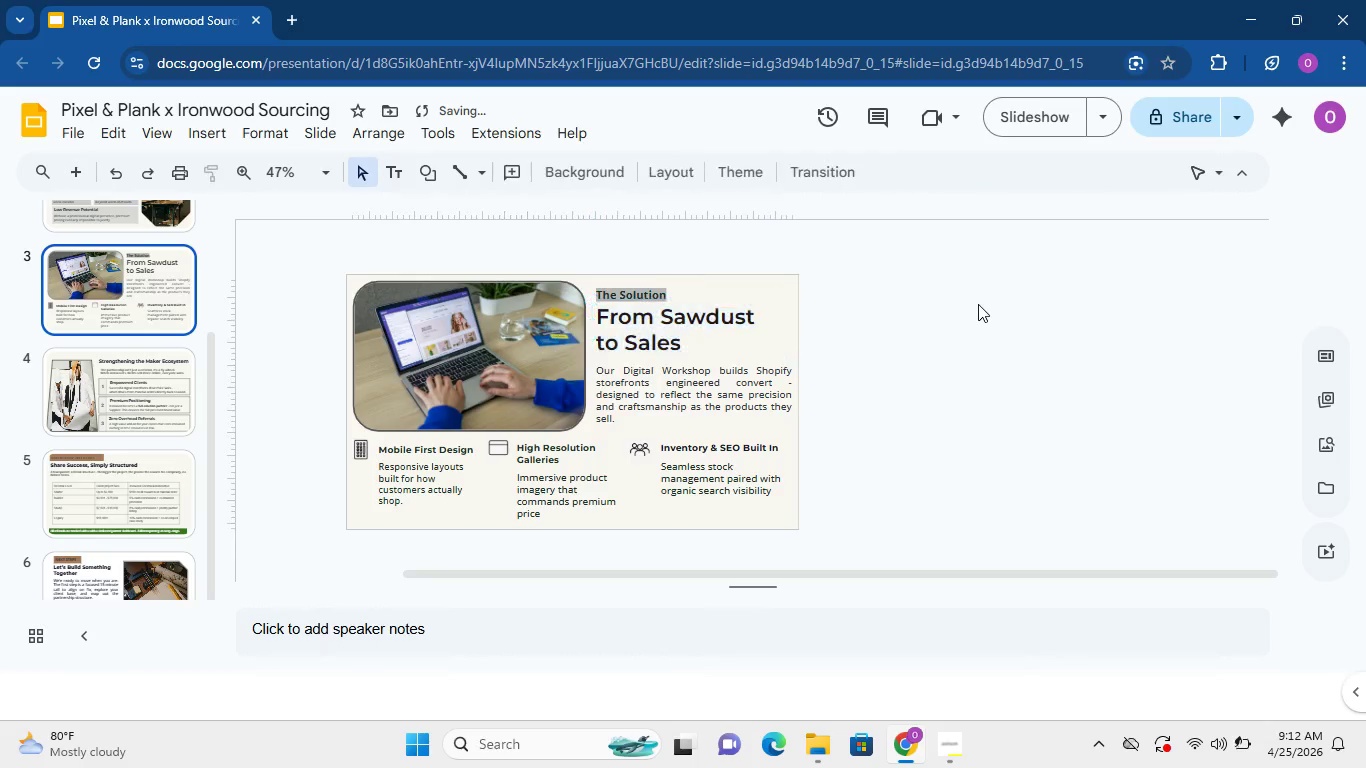 
left_click([978, 304])
 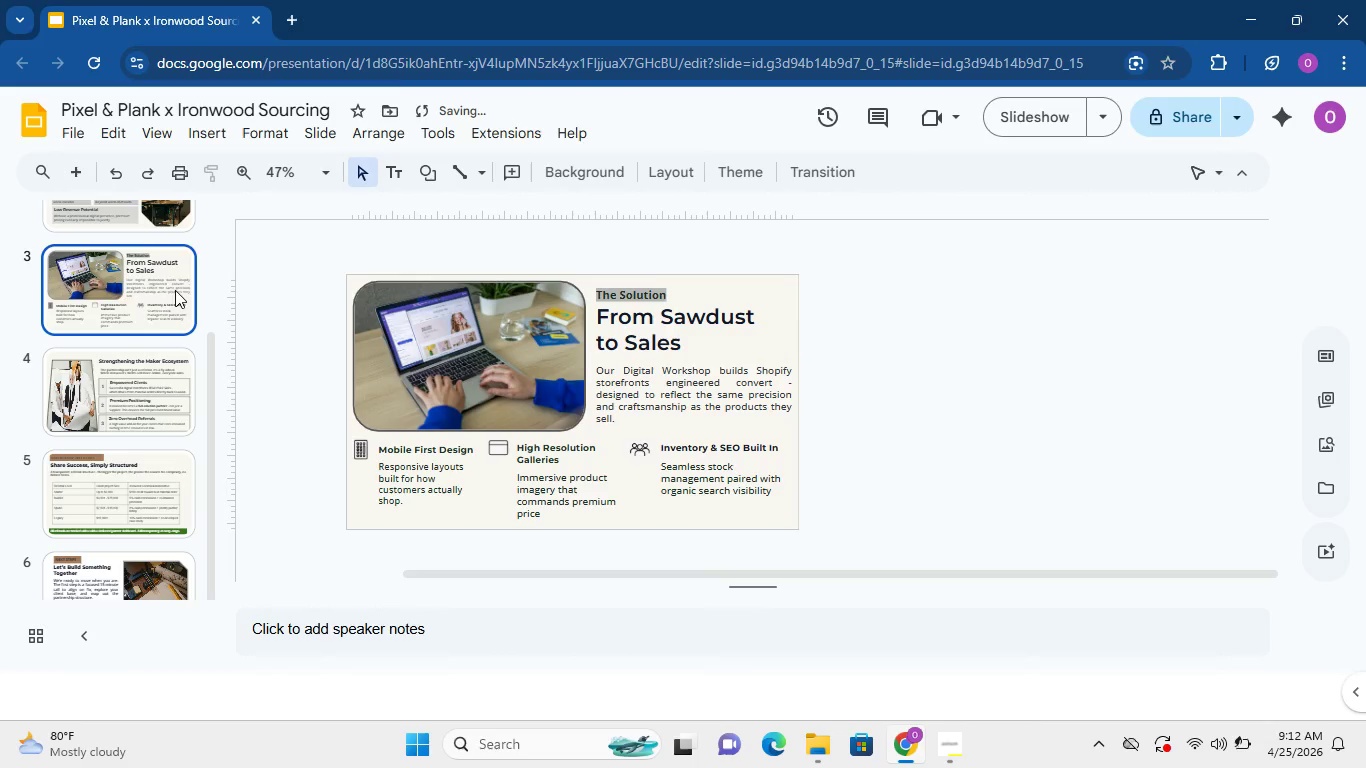 
scroll: coordinate [166, 302], scroll_direction: none, amount: 0.0
 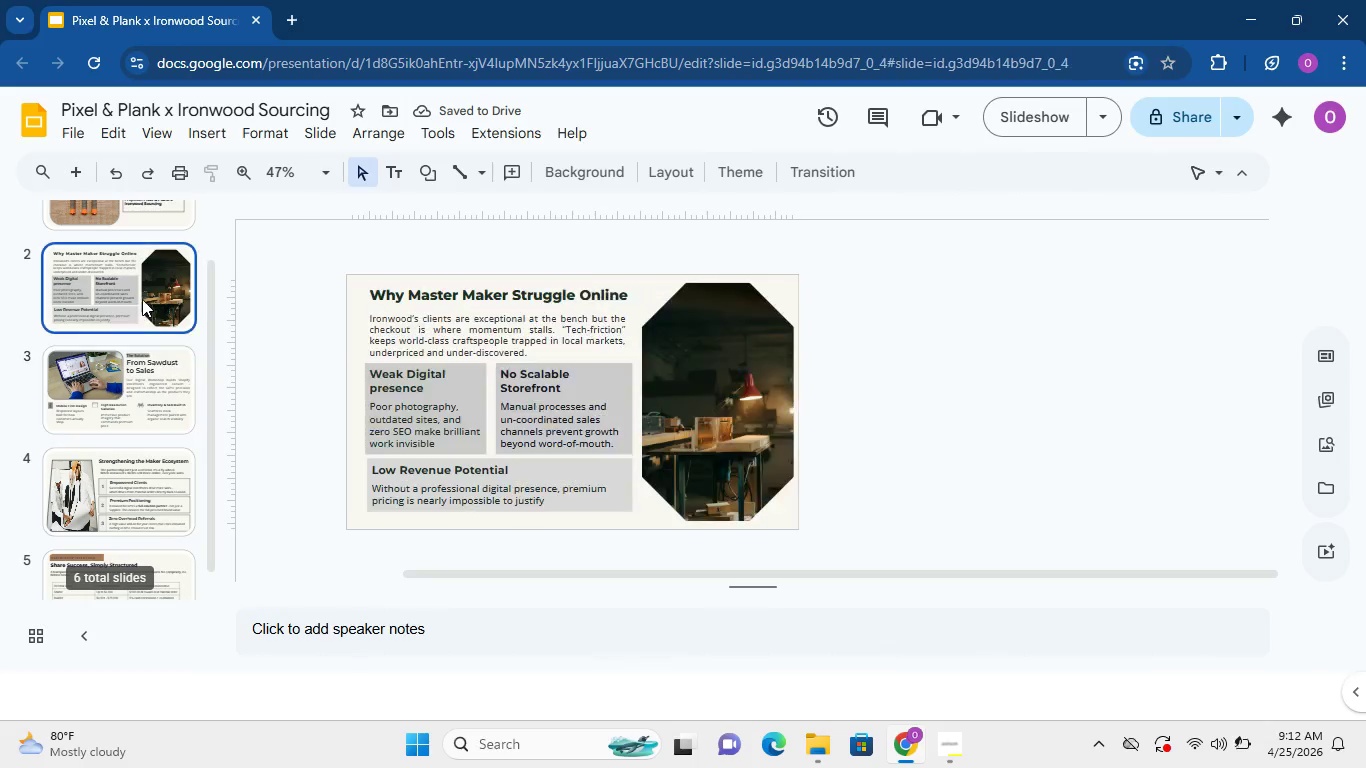 
left_click([136, 302])
 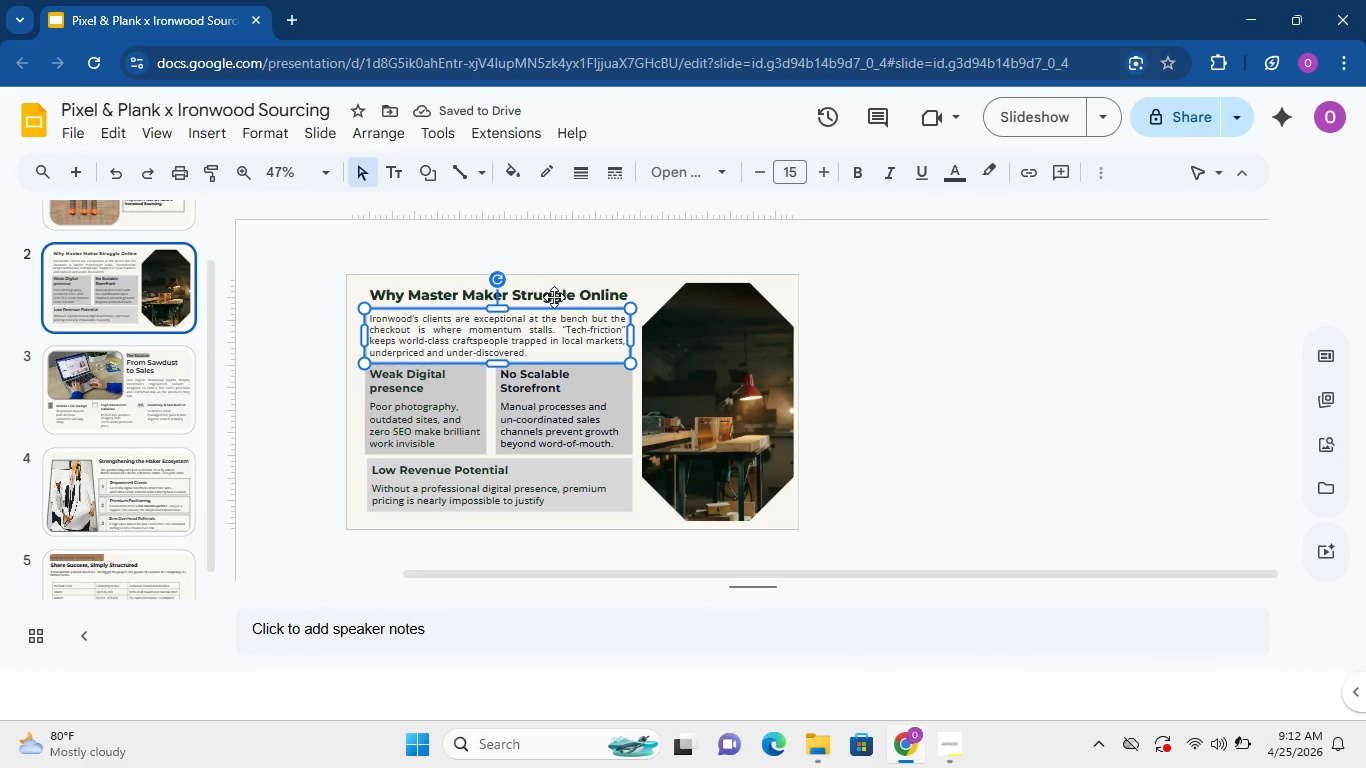 
double_click([554, 297])
 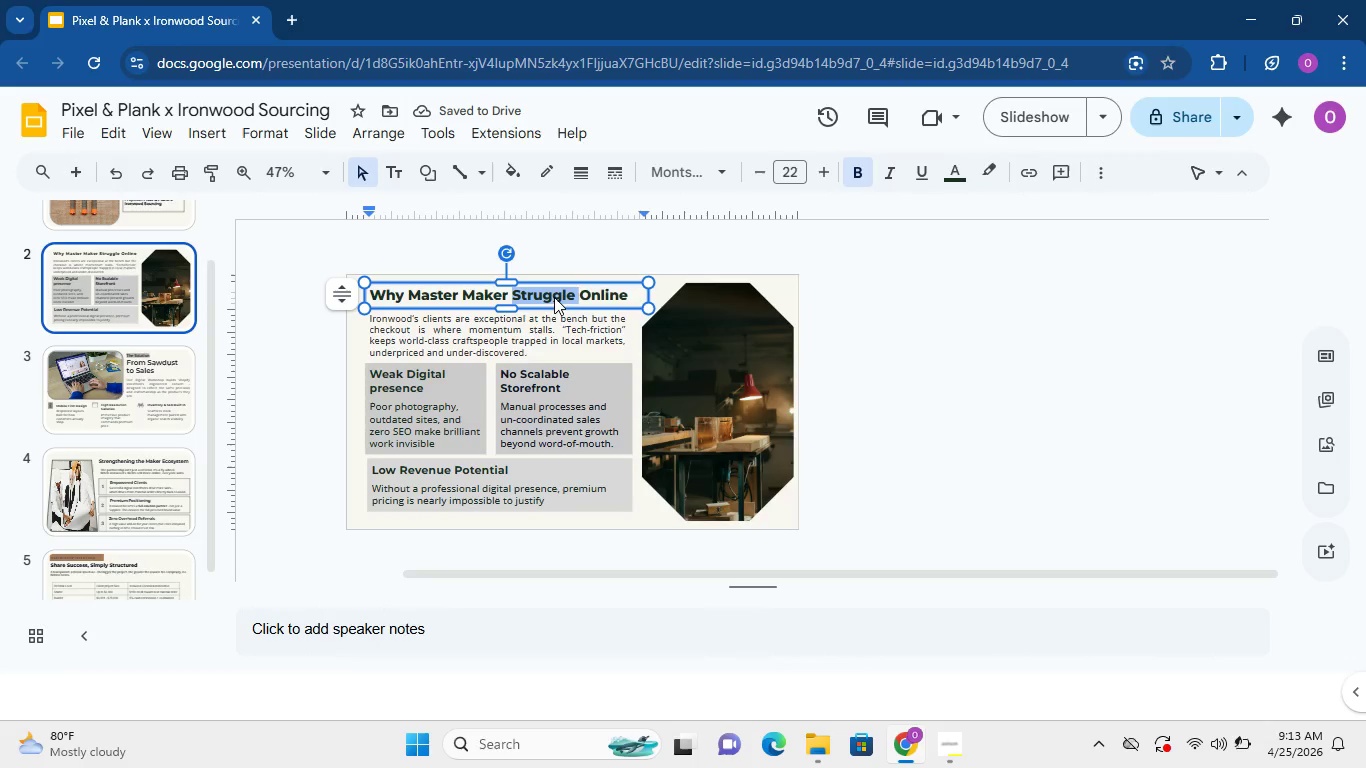 
triple_click([554, 297])
 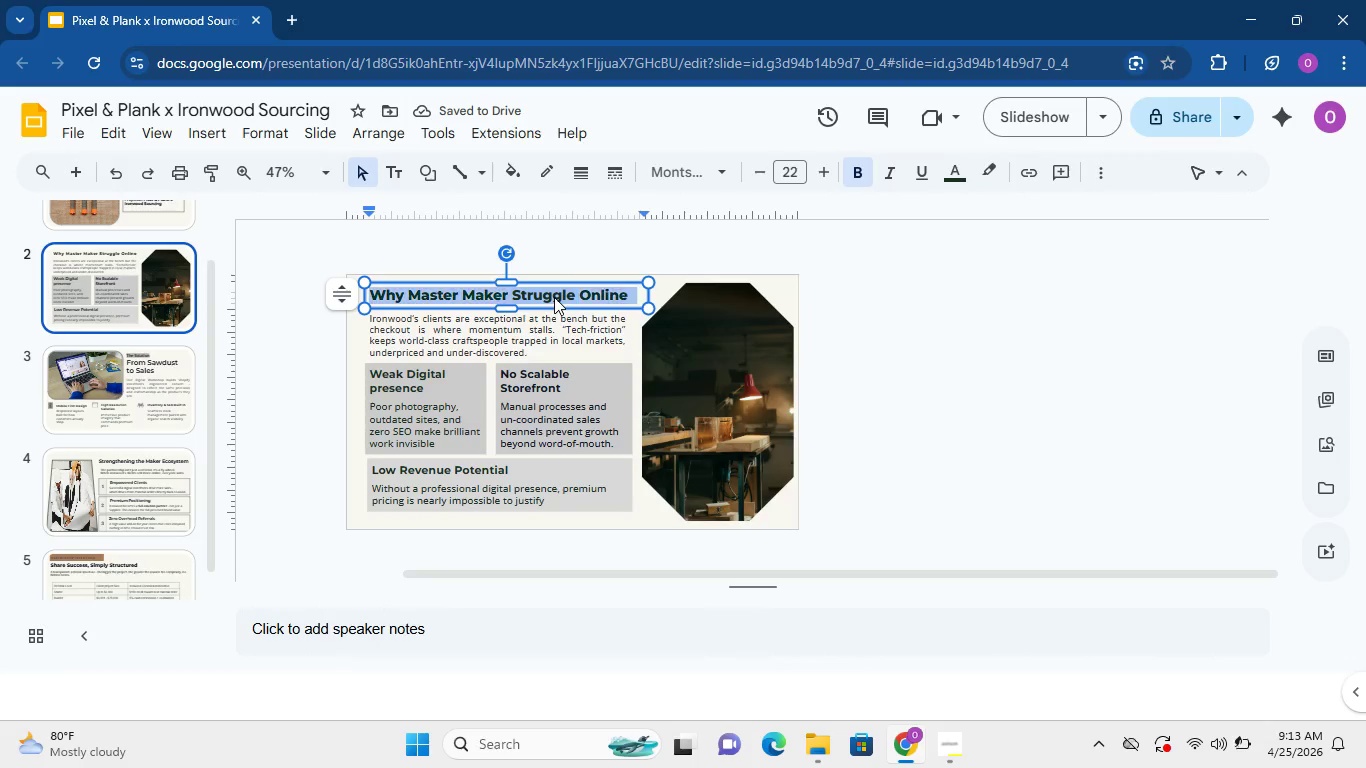 
triple_click([554, 297])
 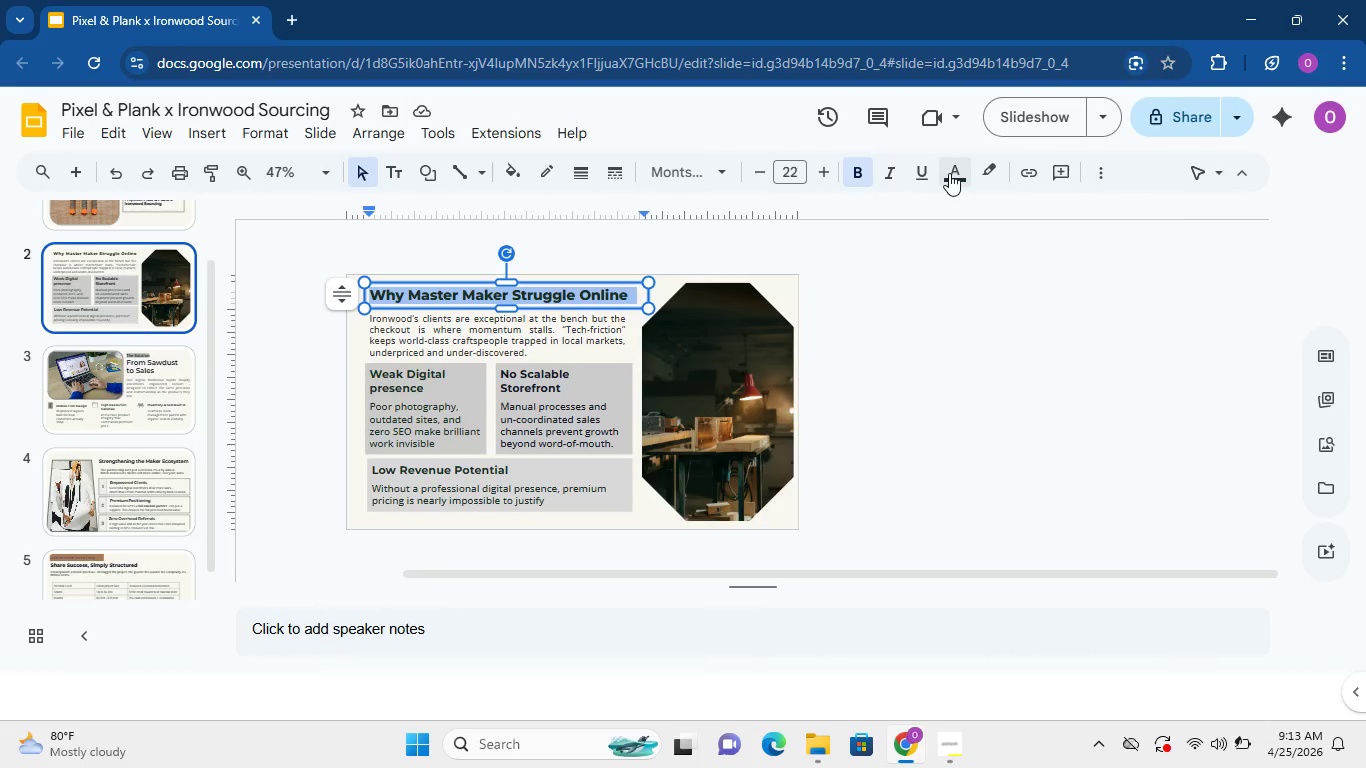 
left_click([949, 173])
 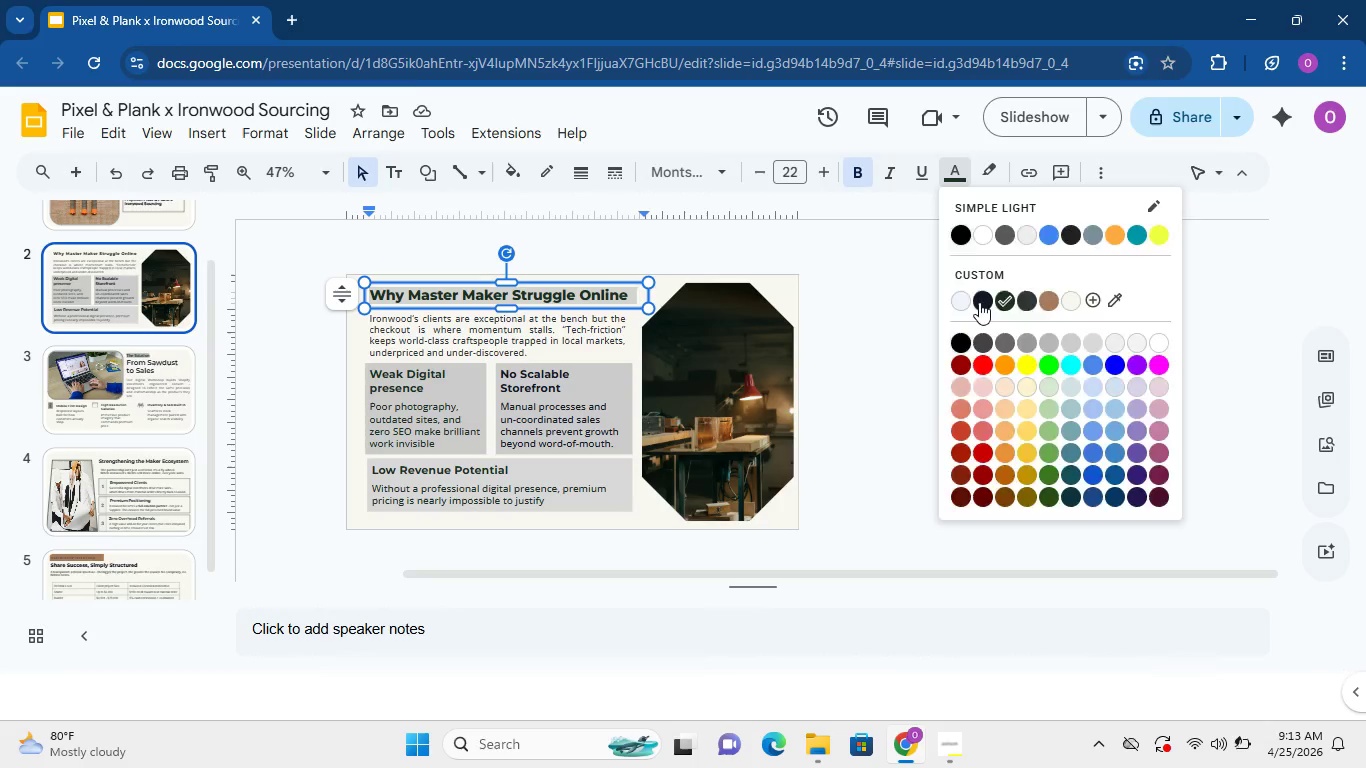 
left_click([979, 302])
 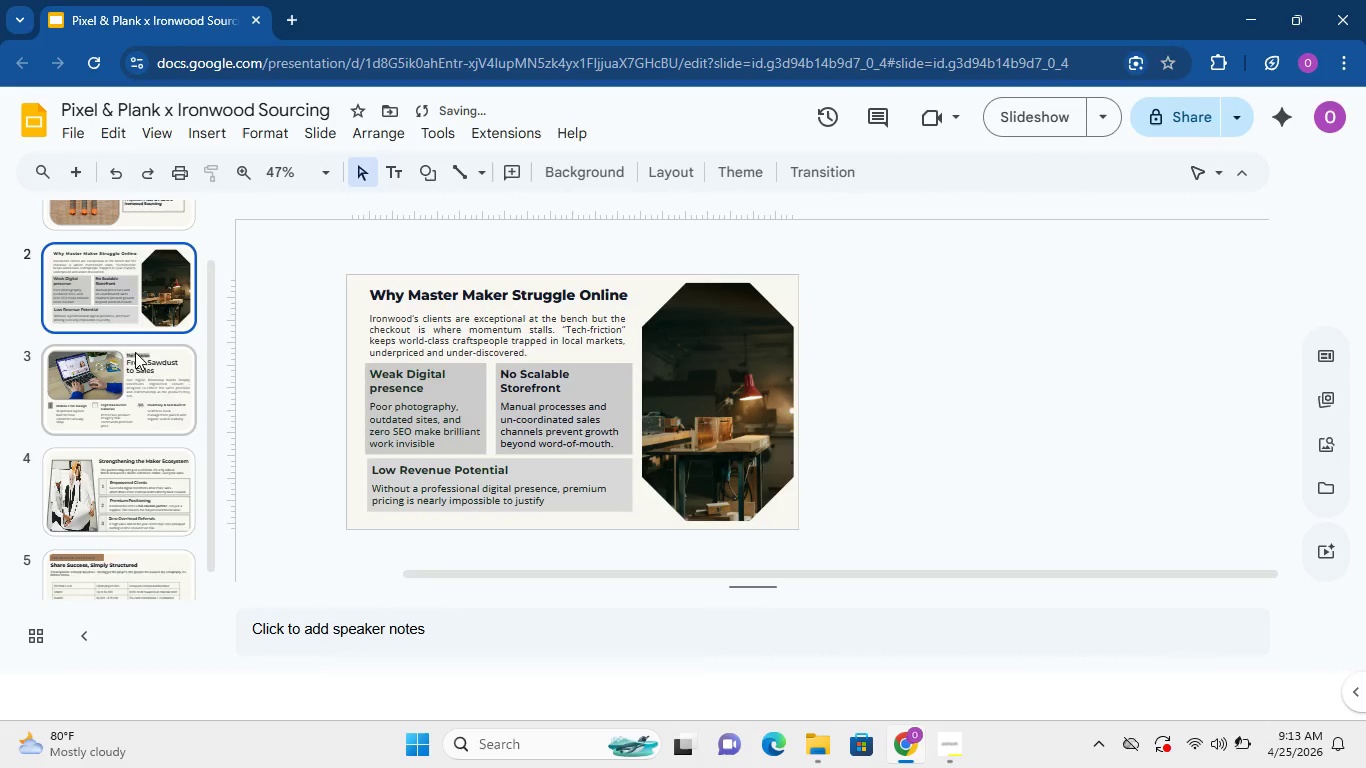 
scroll: coordinate [124, 354], scroll_direction: up, amount: 4.0
 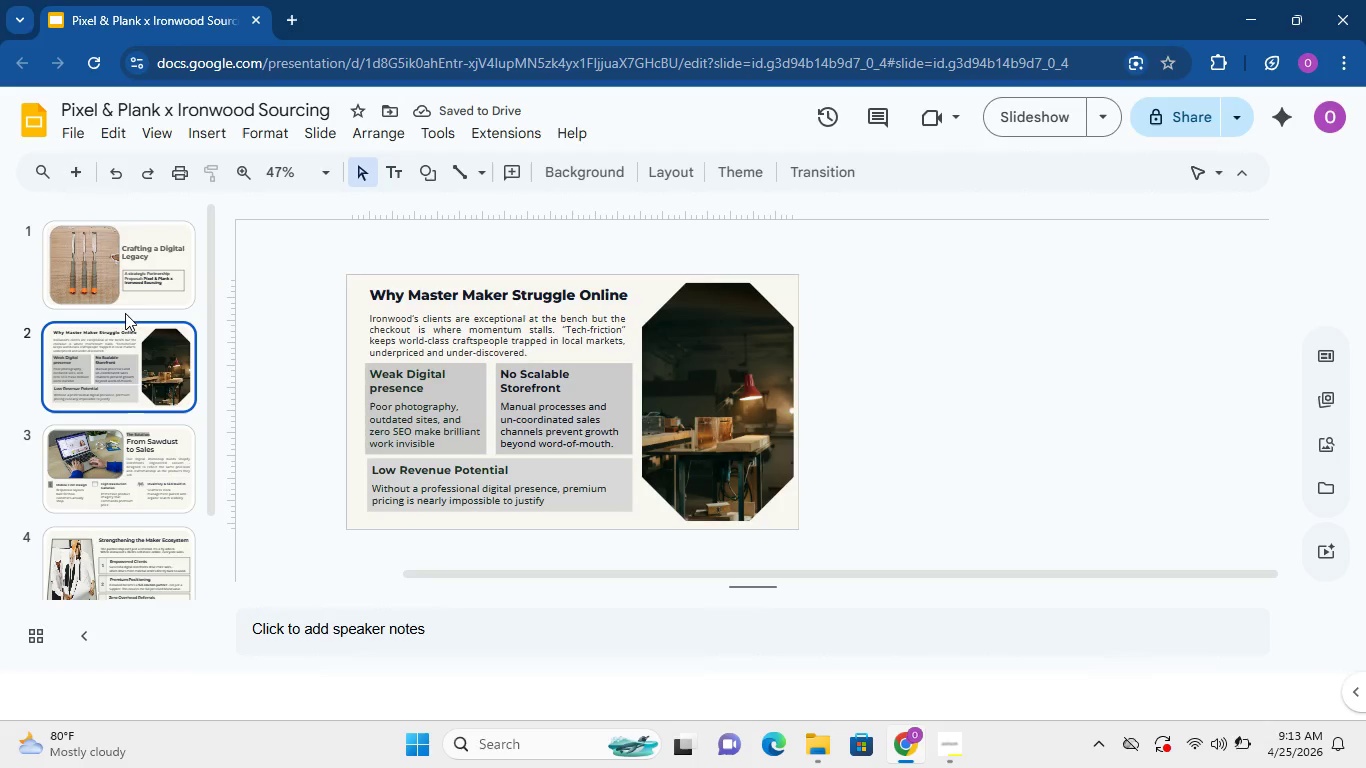 
left_click([127, 291])
 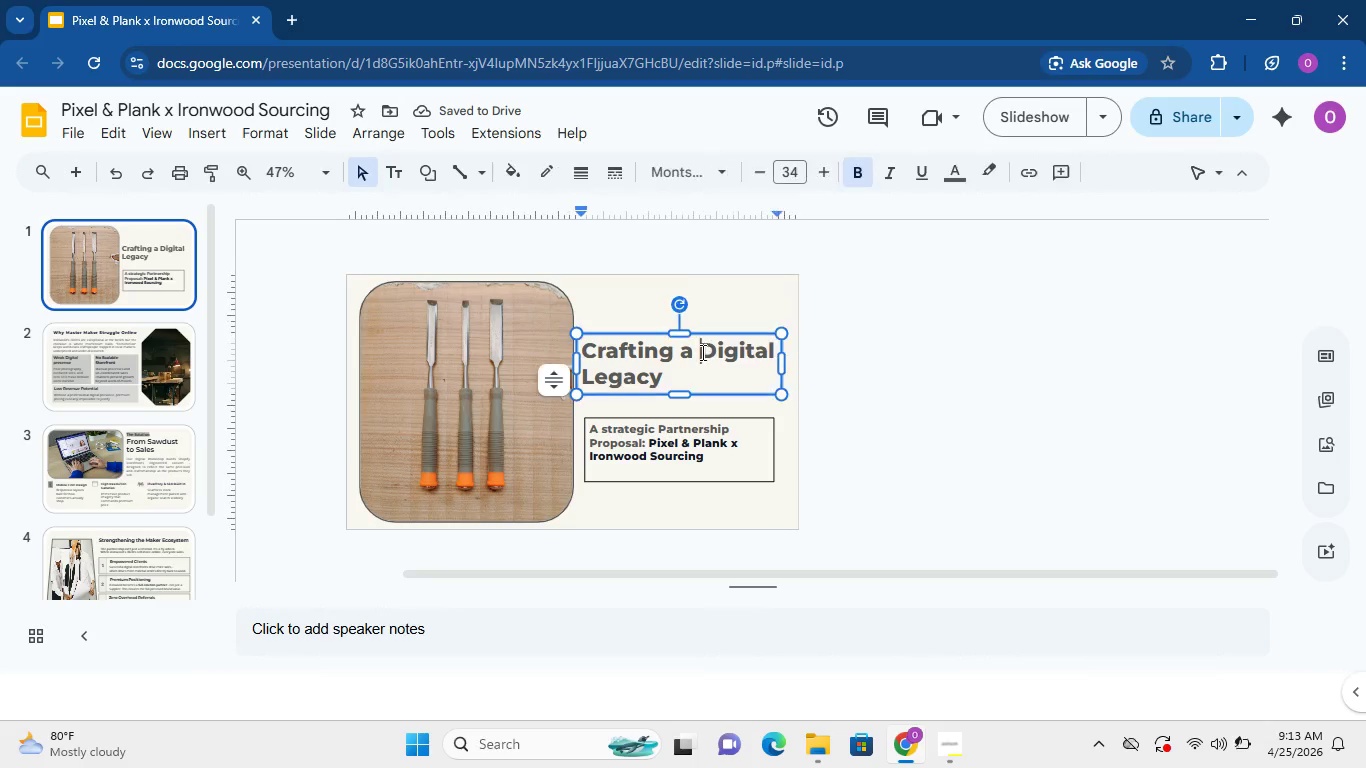 
double_click([701, 352])
 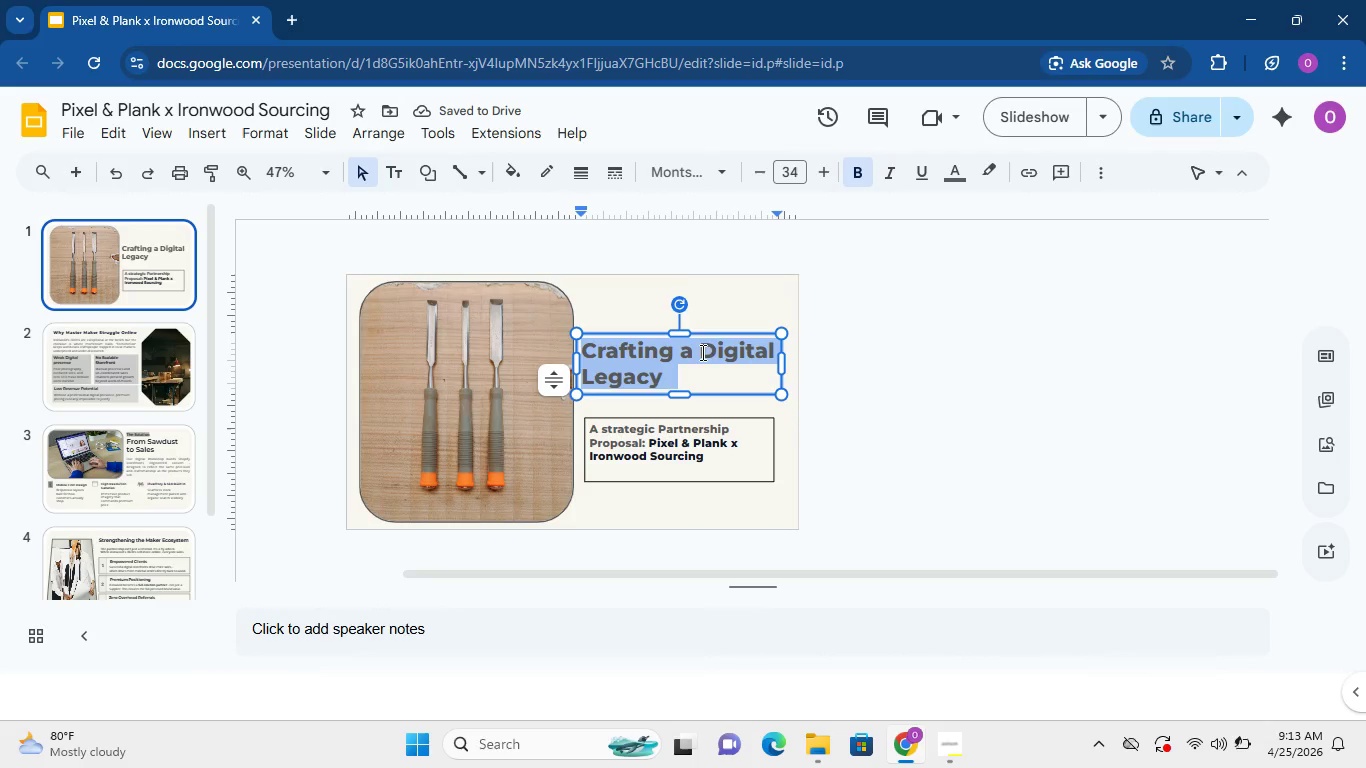 
triple_click([701, 352])
 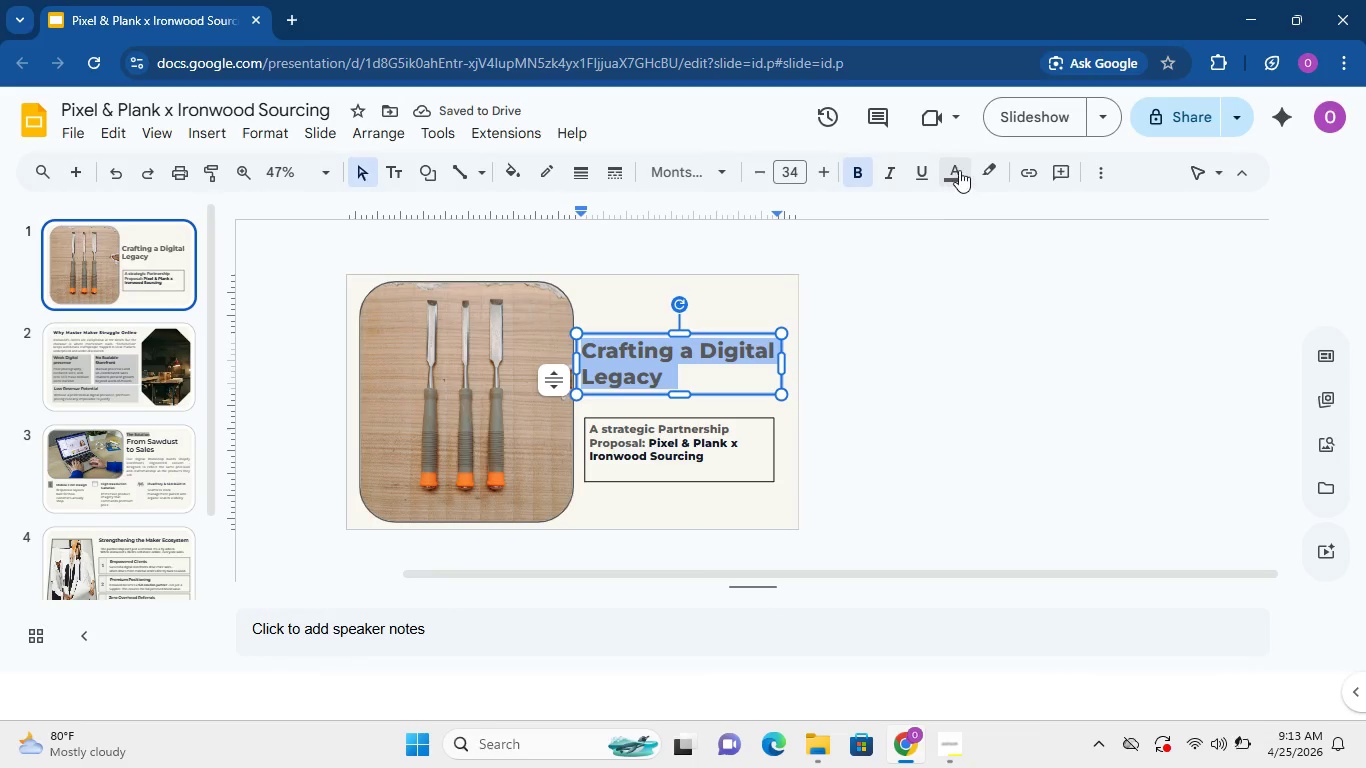 
left_click([961, 170])
 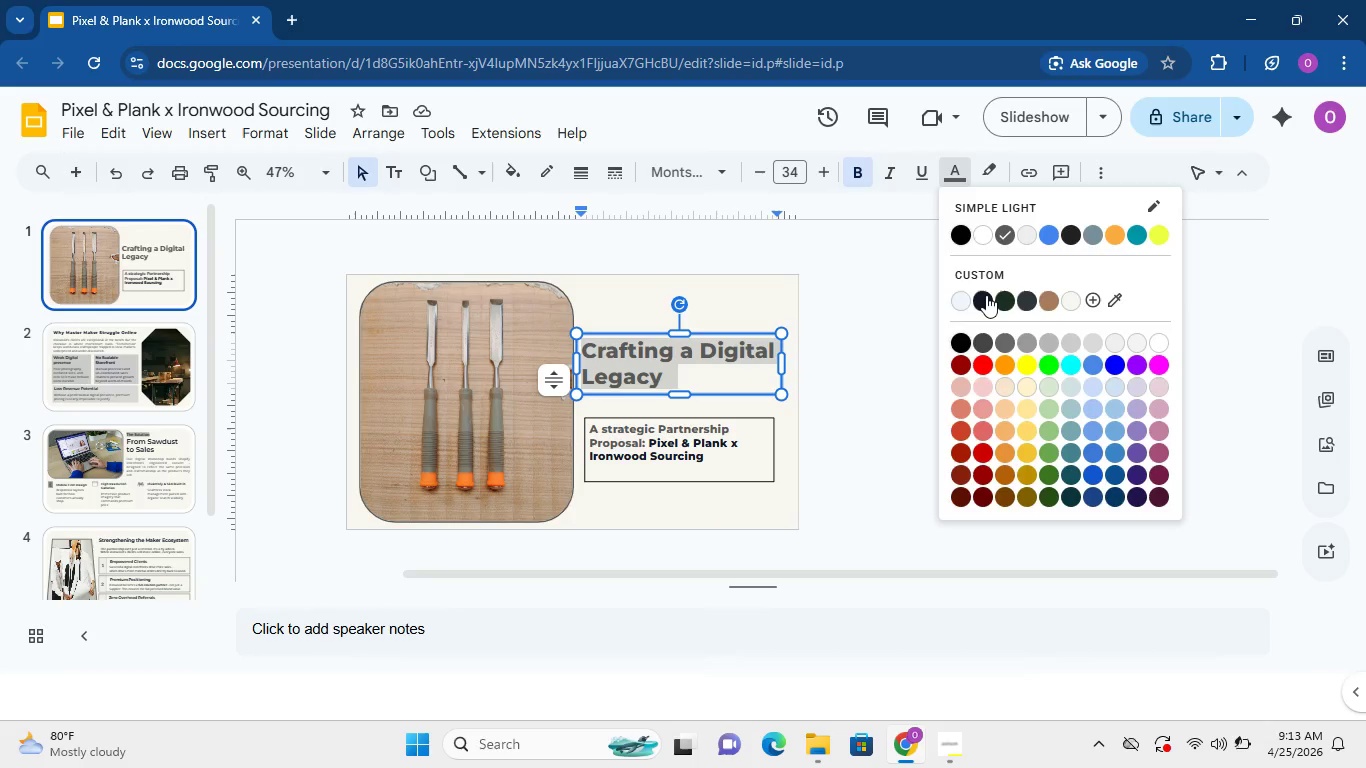 
left_click([985, 296])
 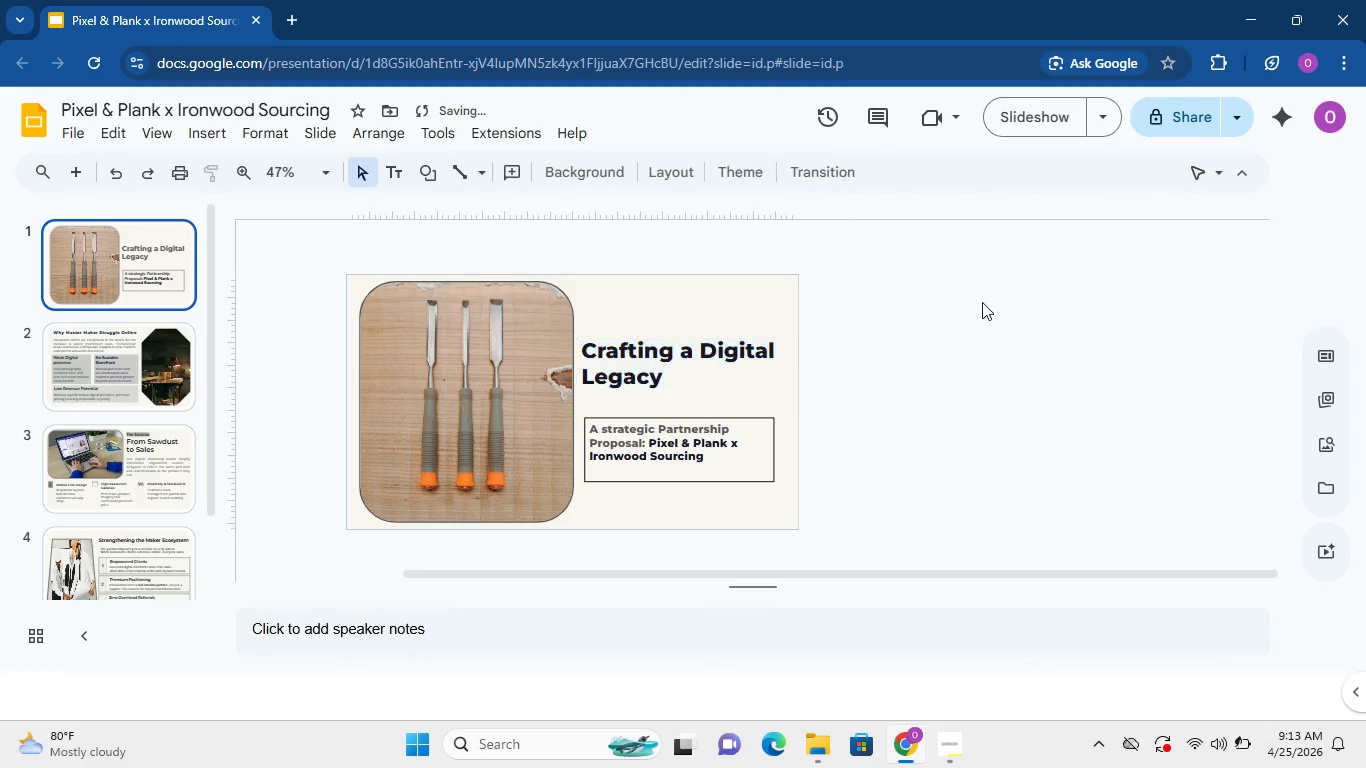 
left_click([985, 299])
 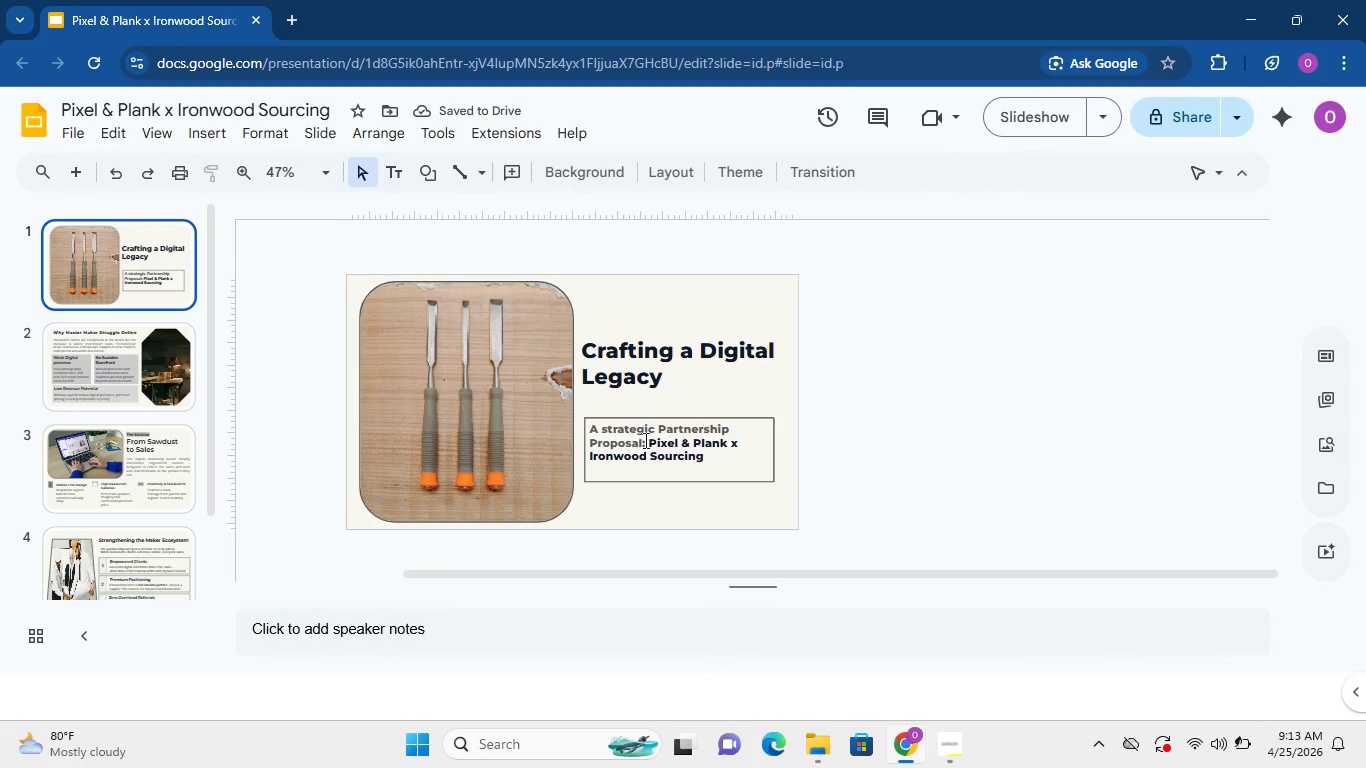 
left_click_drag(start_coordinate=[646, 439], to_coordinate=[592, 428])
 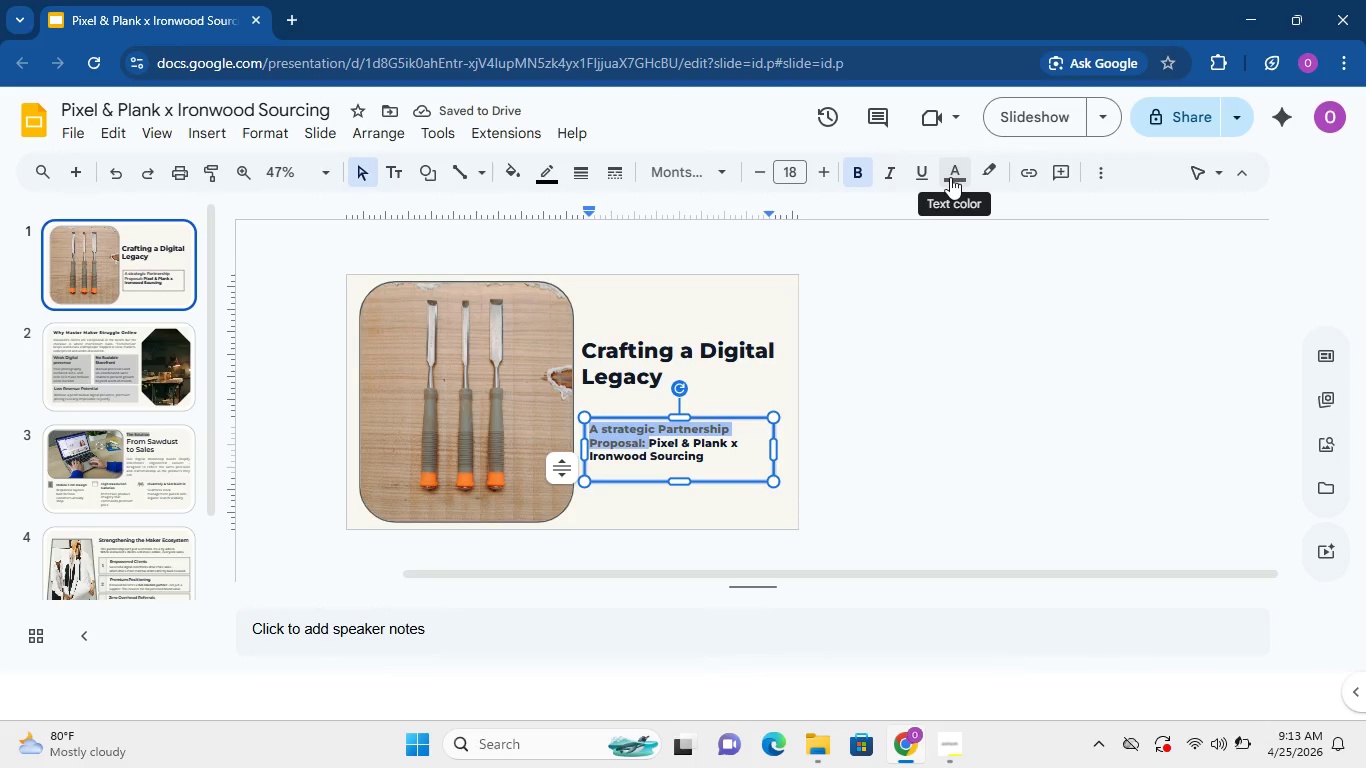 
left_click([950, 177])
 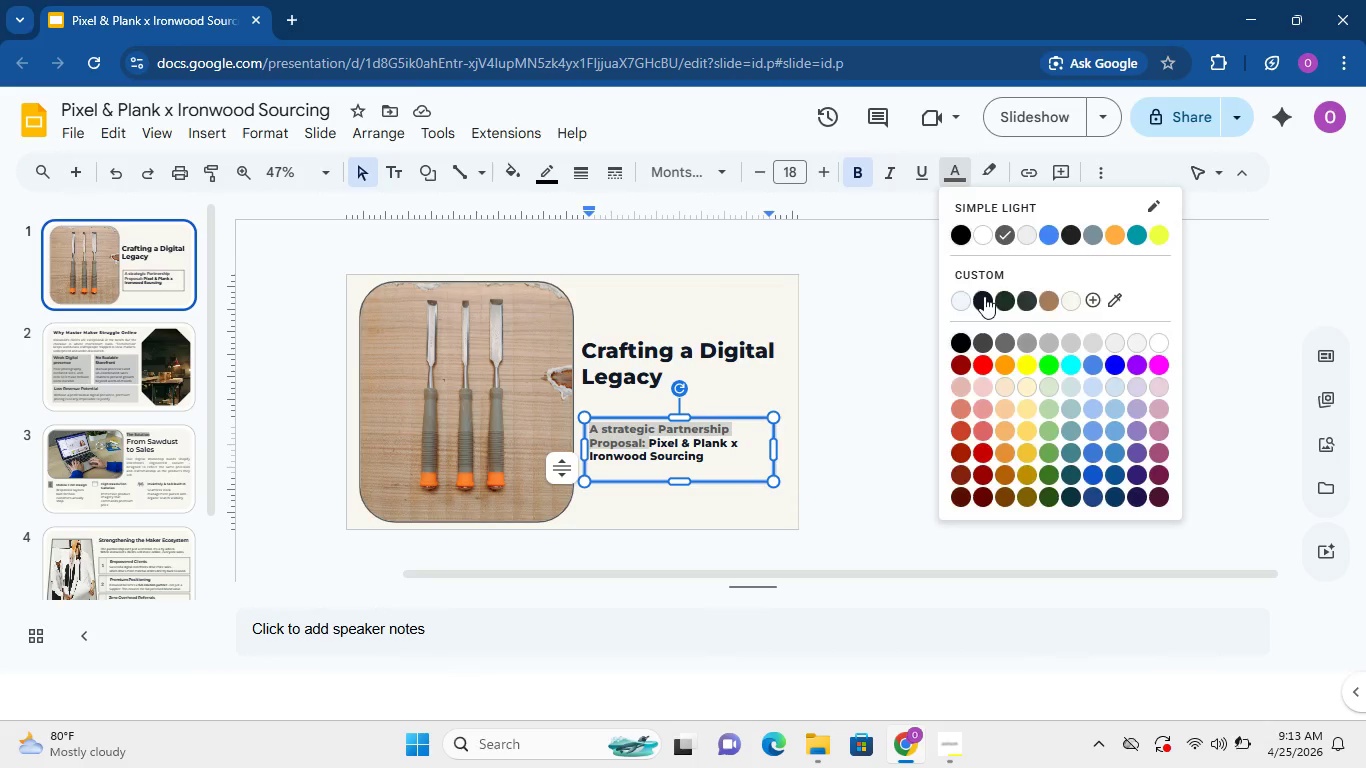 
left_click([984, 296])
 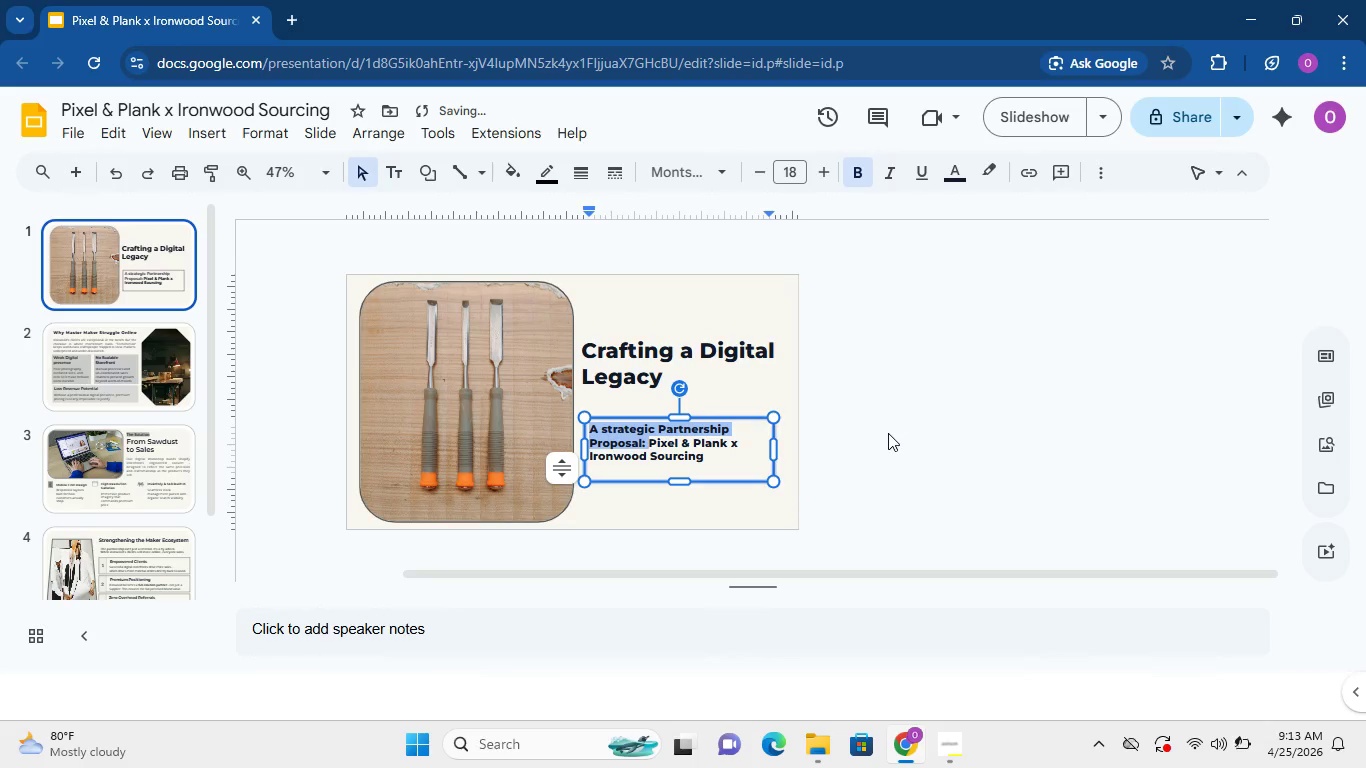 
left_click([888, 433])
 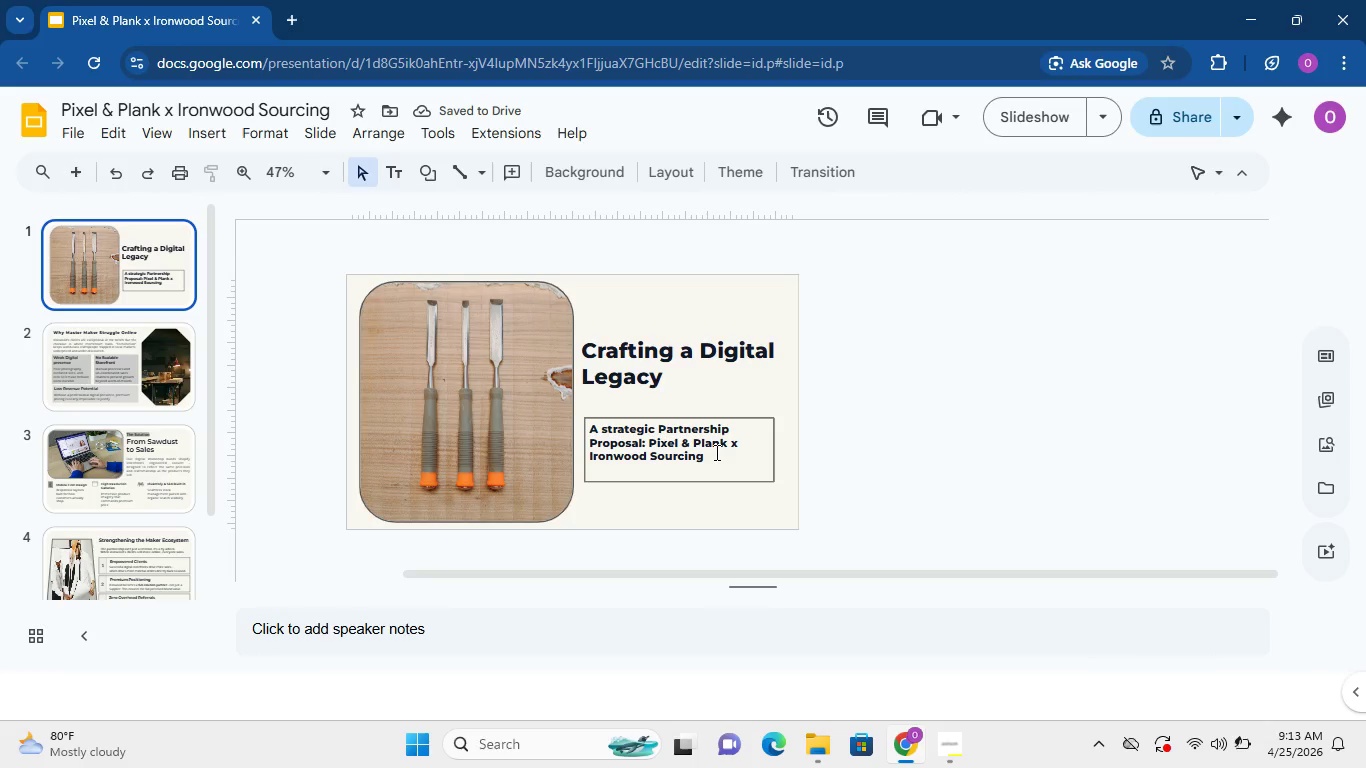 
left_click_drag(start_coordinate=[716, 460], to_coordinate=[583, 422])
 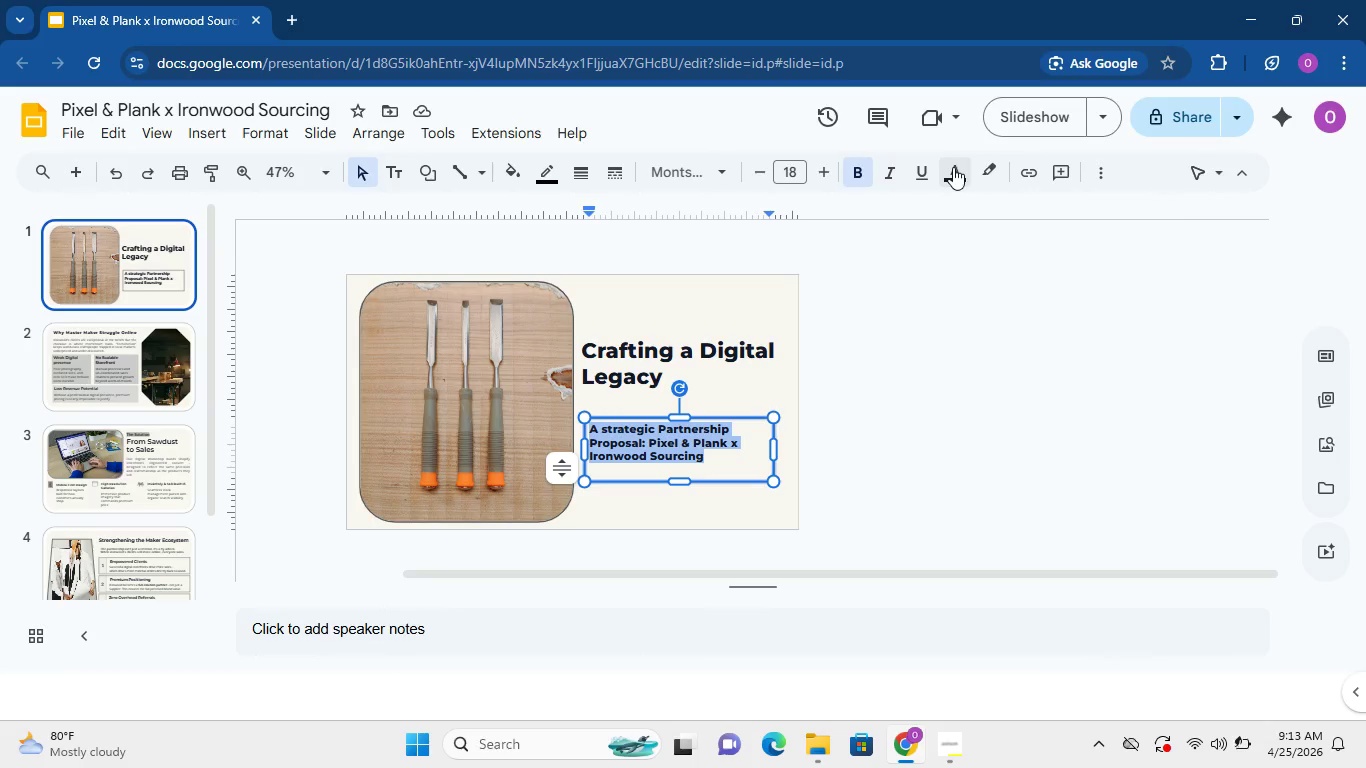 
left_click([953, 167])
 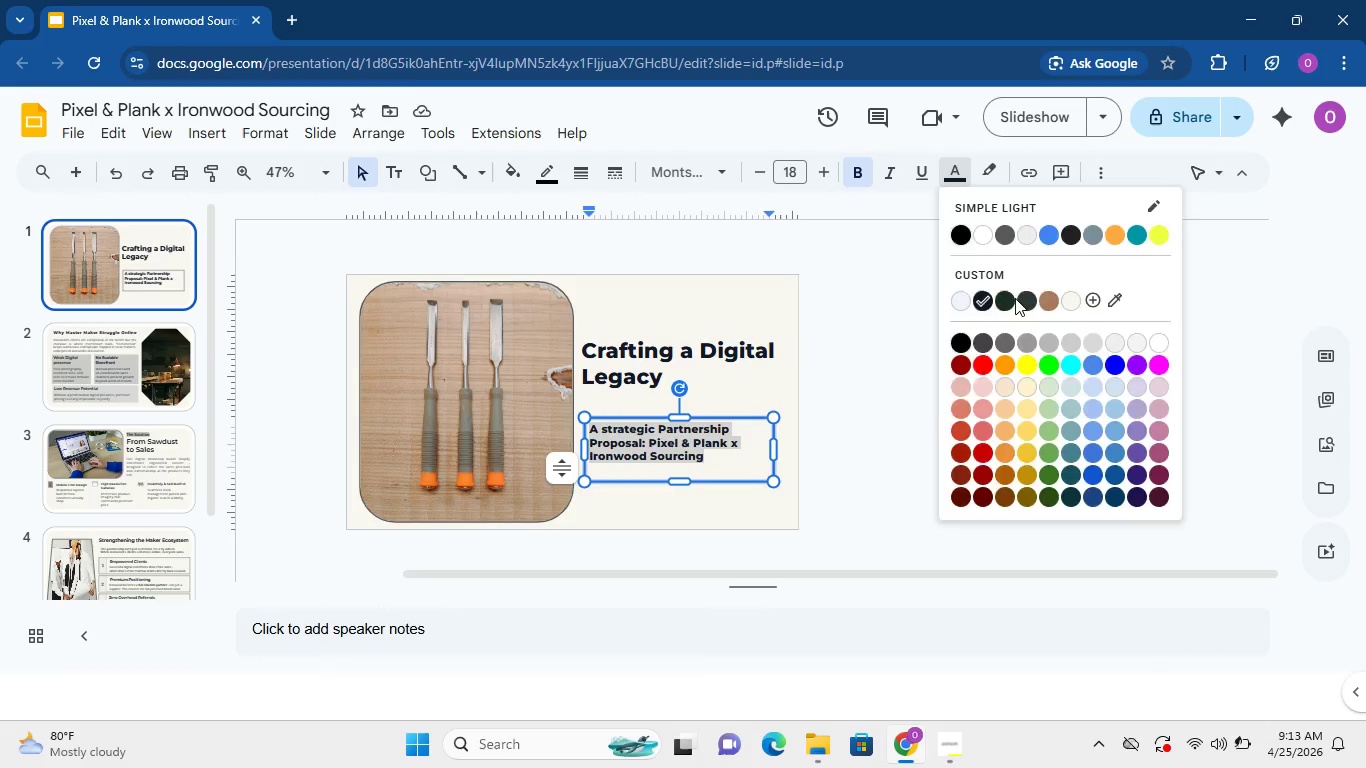 
left_click([1015, 298])
 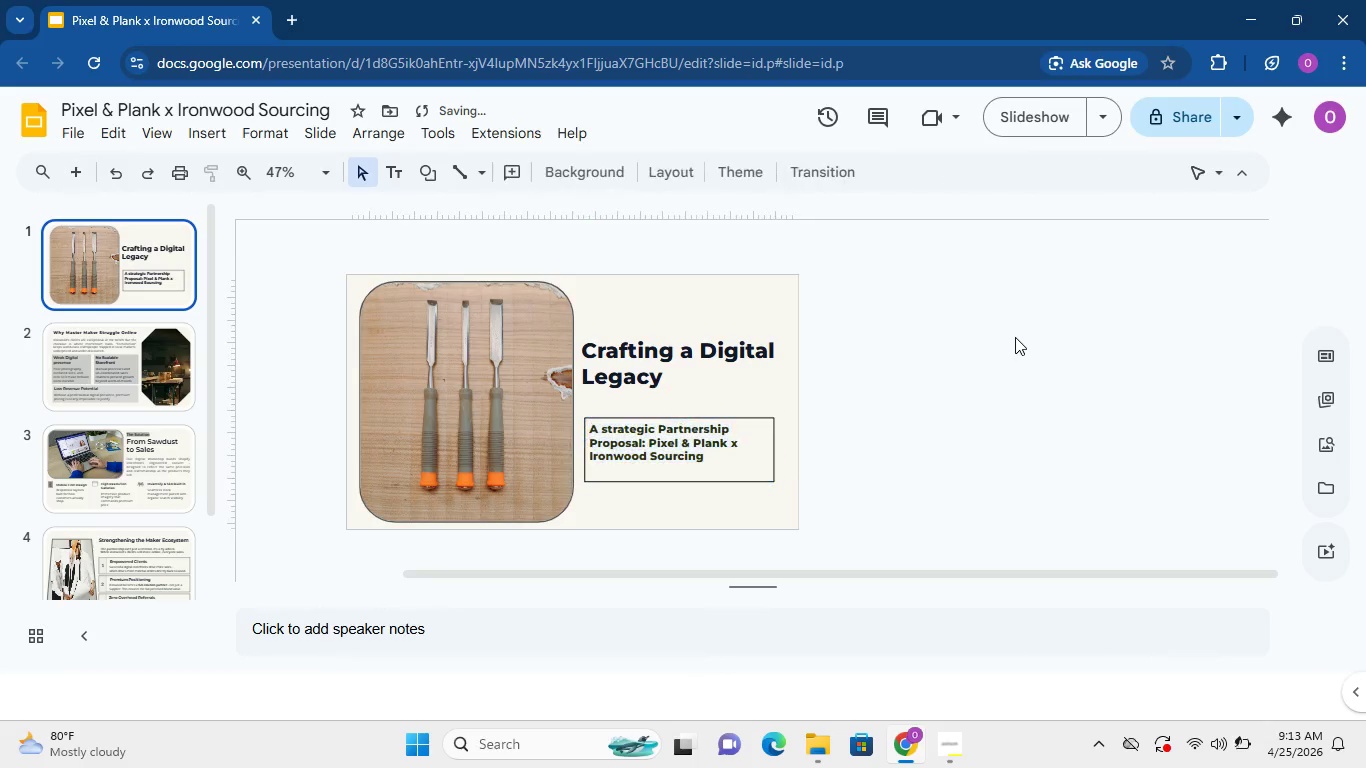 
left_click([1013, 341])
 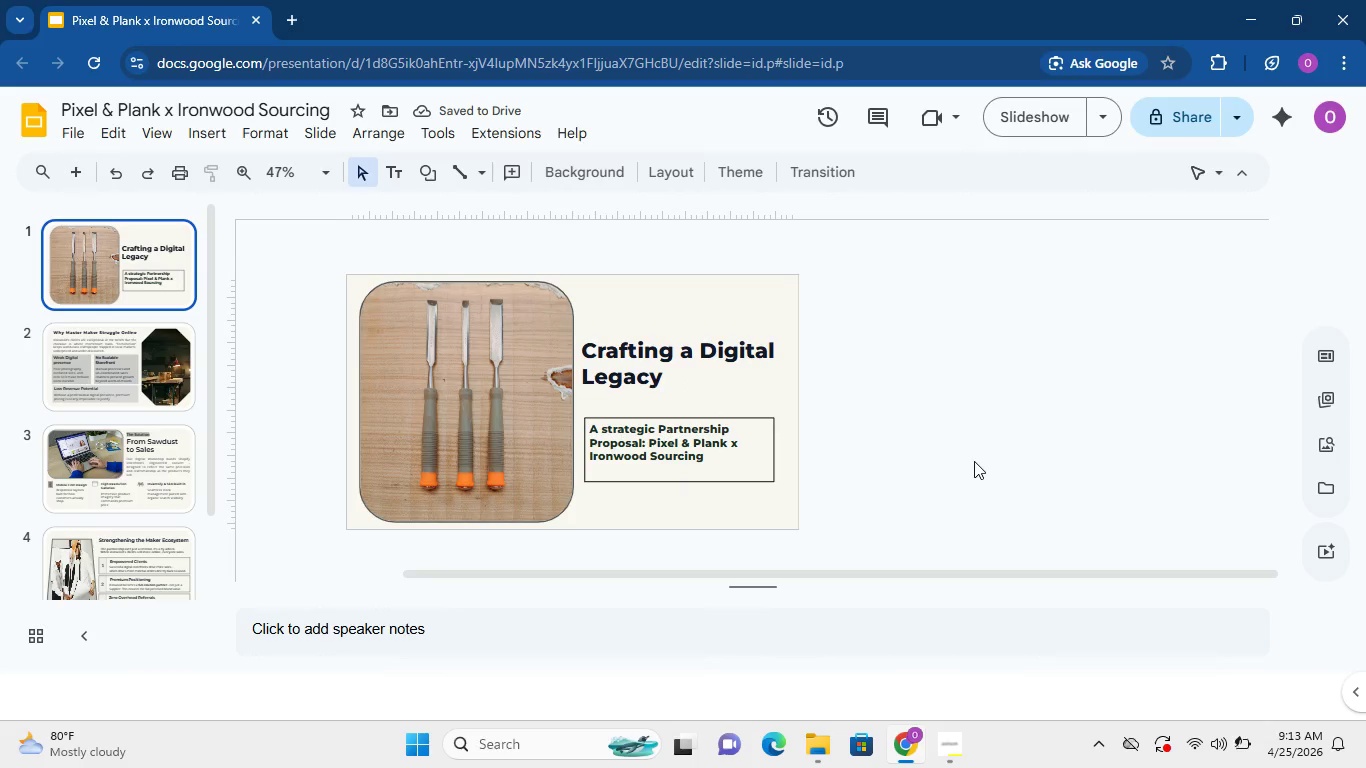 
left_click([875, 436])
 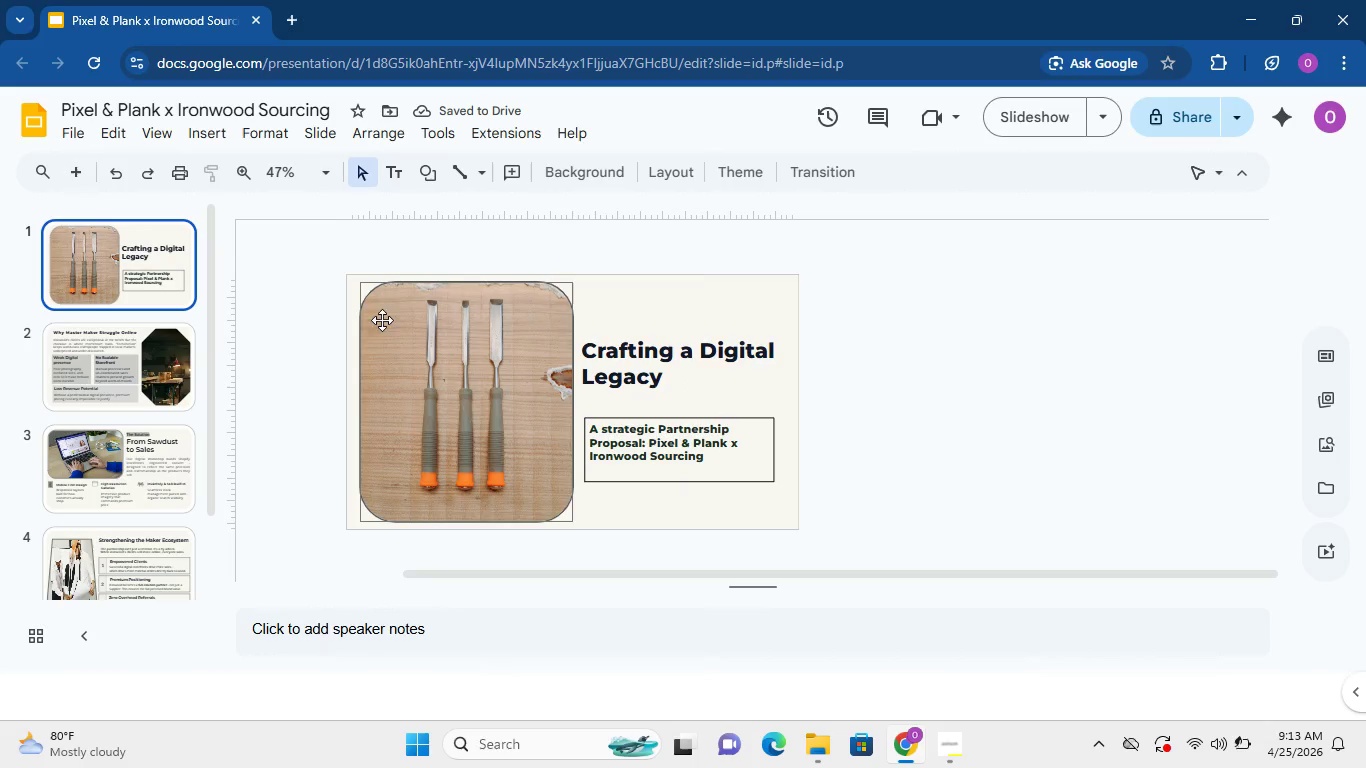 
left_click([413, 300])
 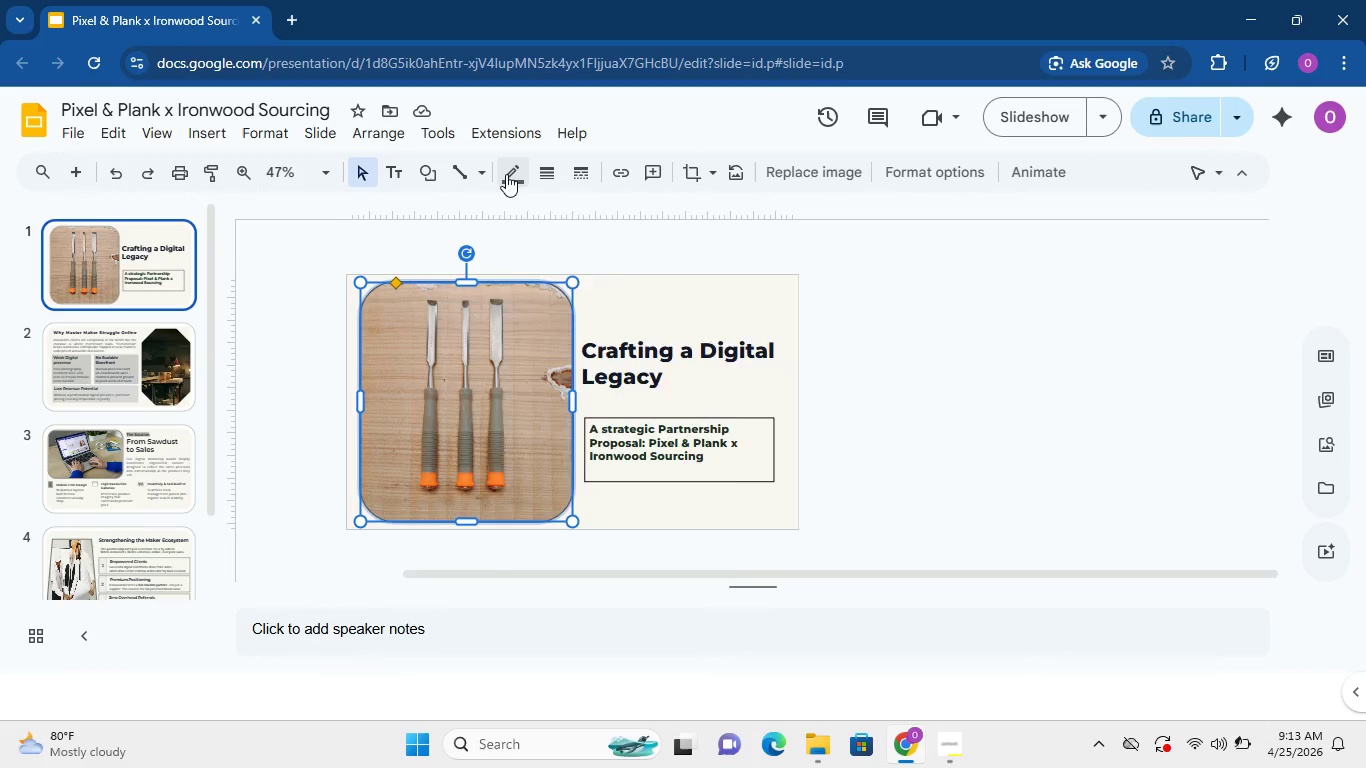 
left_click([506, 174])
 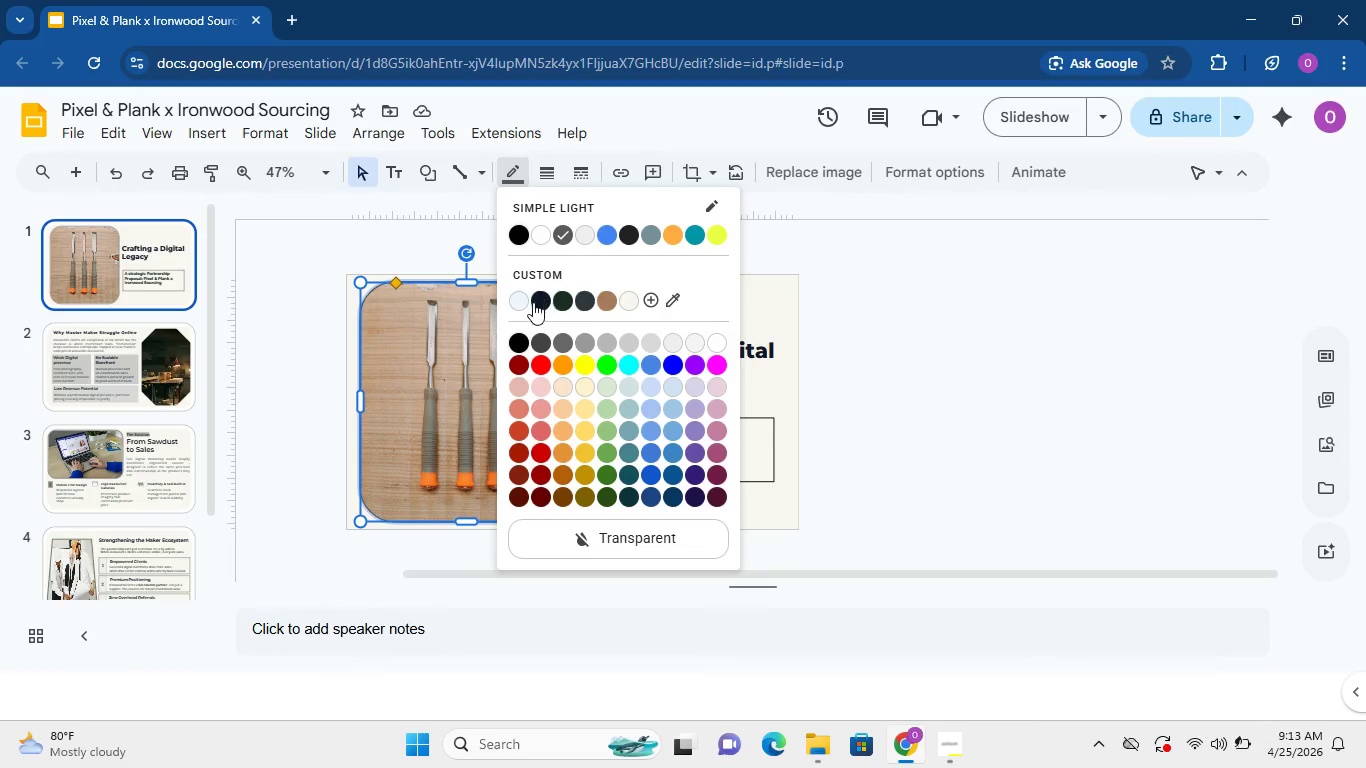 
left_click([533, 300])
 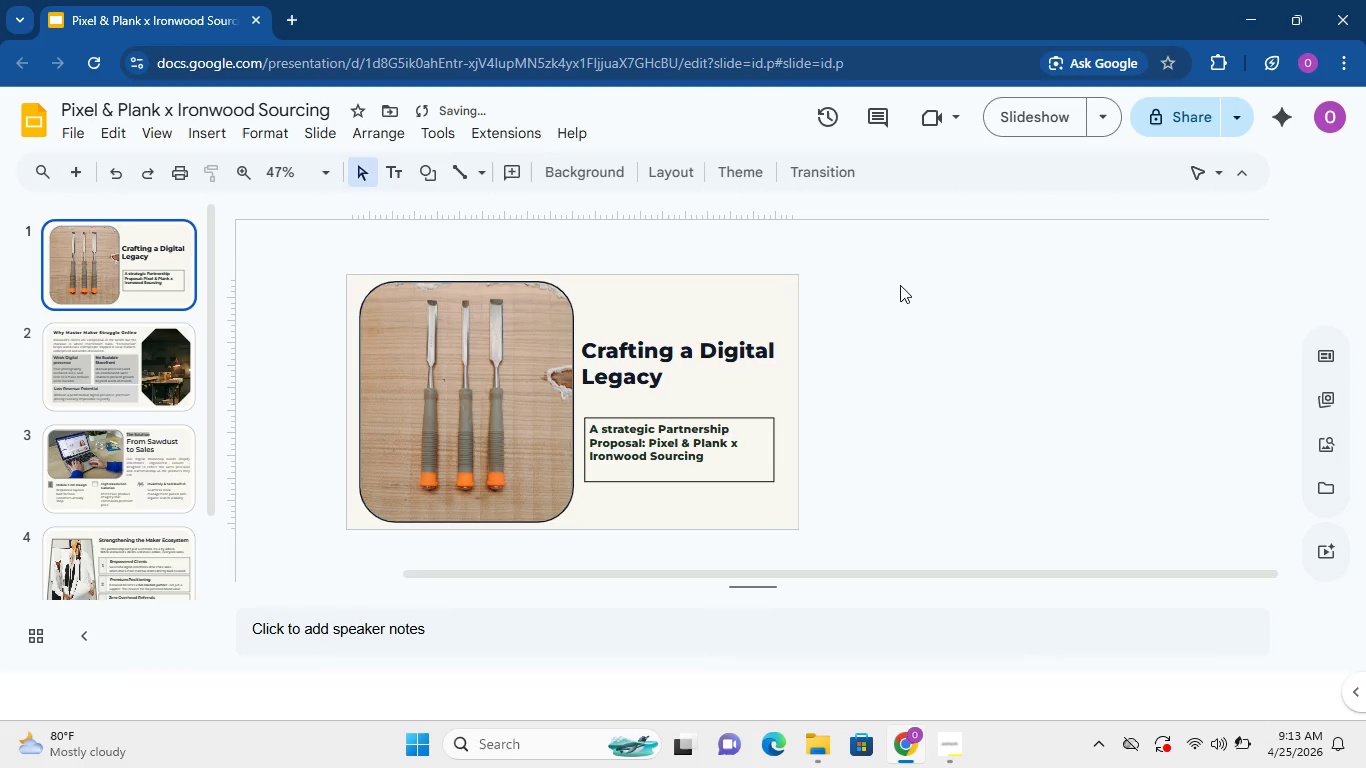 
left_click([900, 285])
 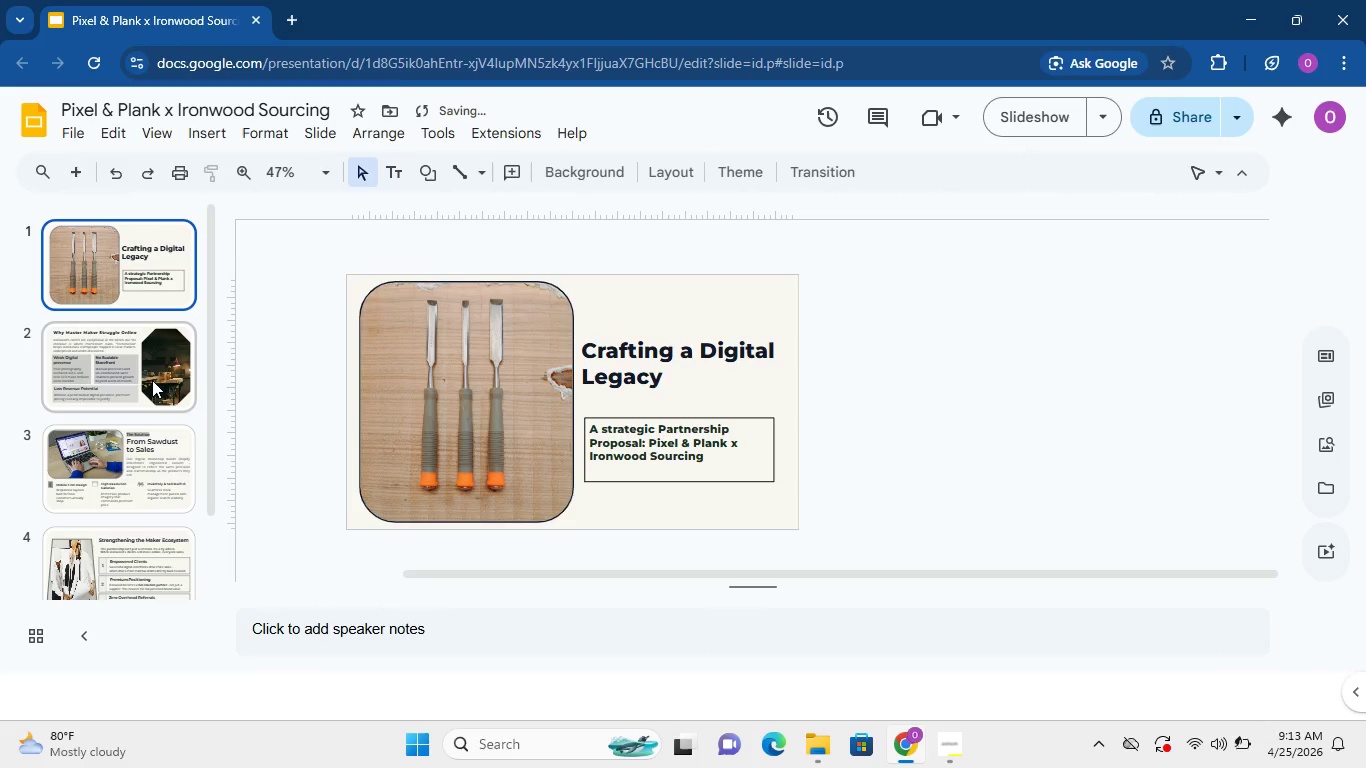 
left_click([151, 380])
 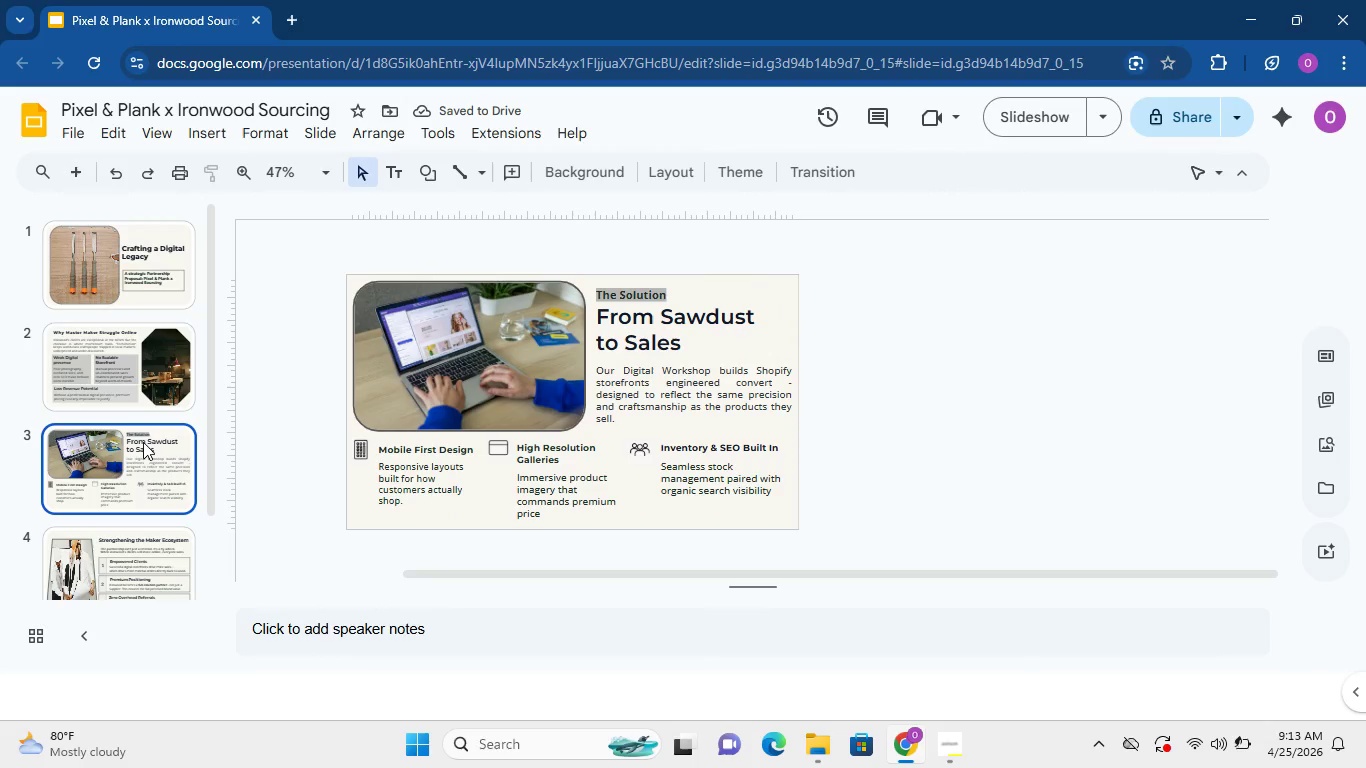 
left_click([143, 442])
 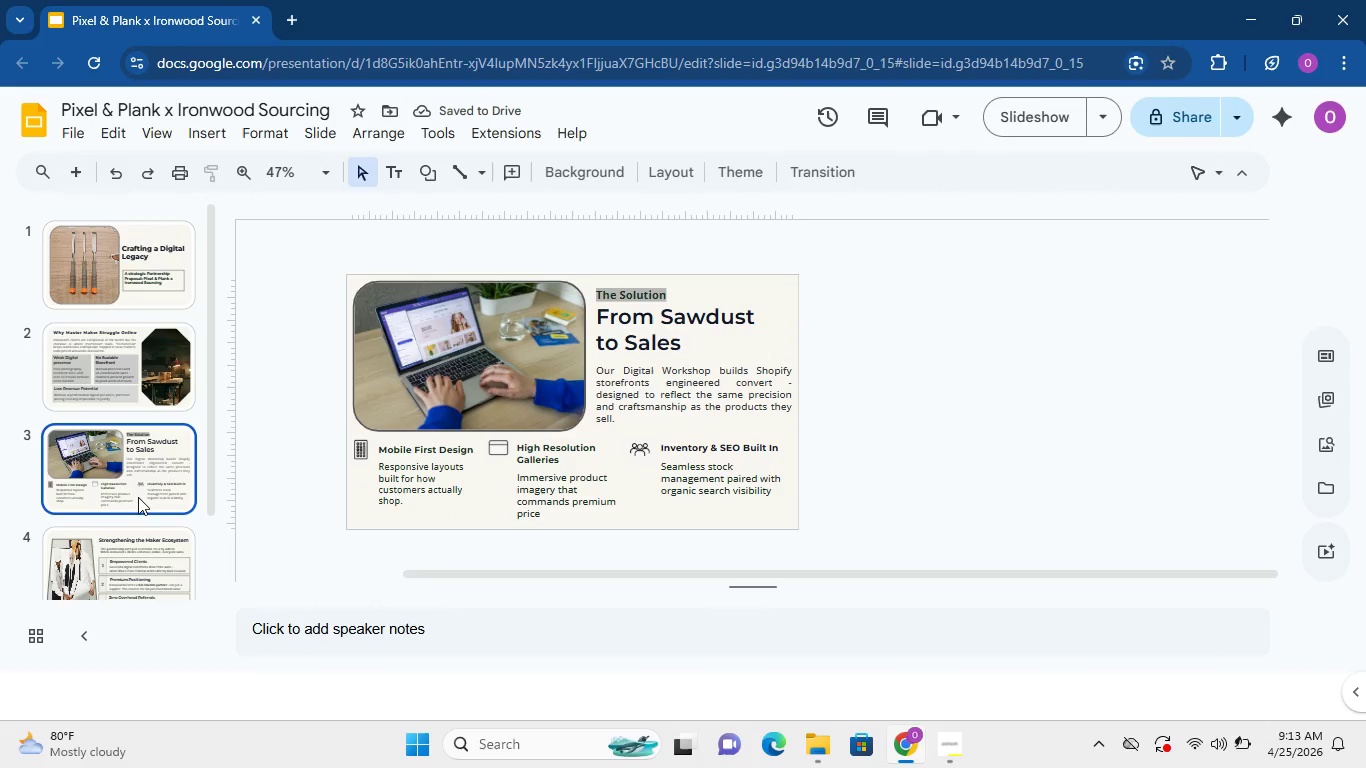 
left_click([138, 496])
 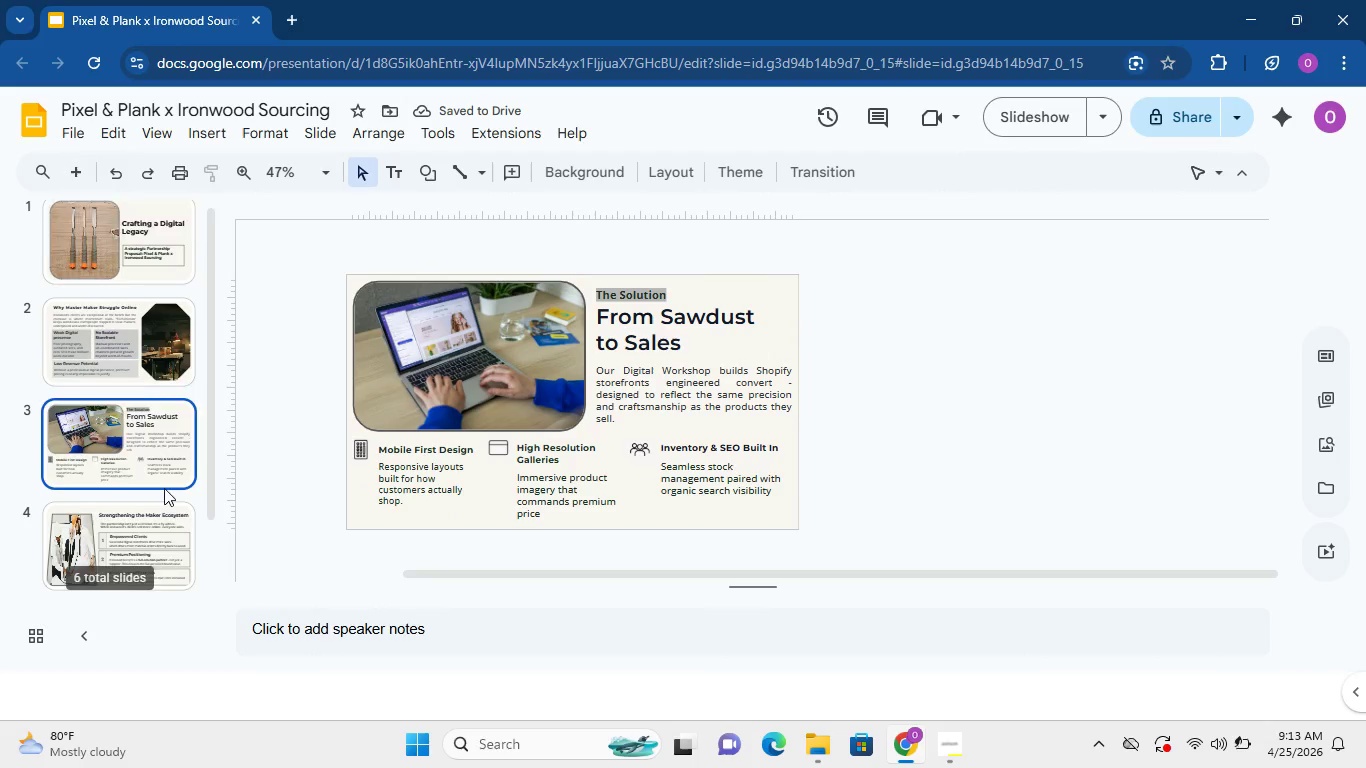 
scroll: coordinate [163, 489], scroll_direction: none, amount: 0.0
 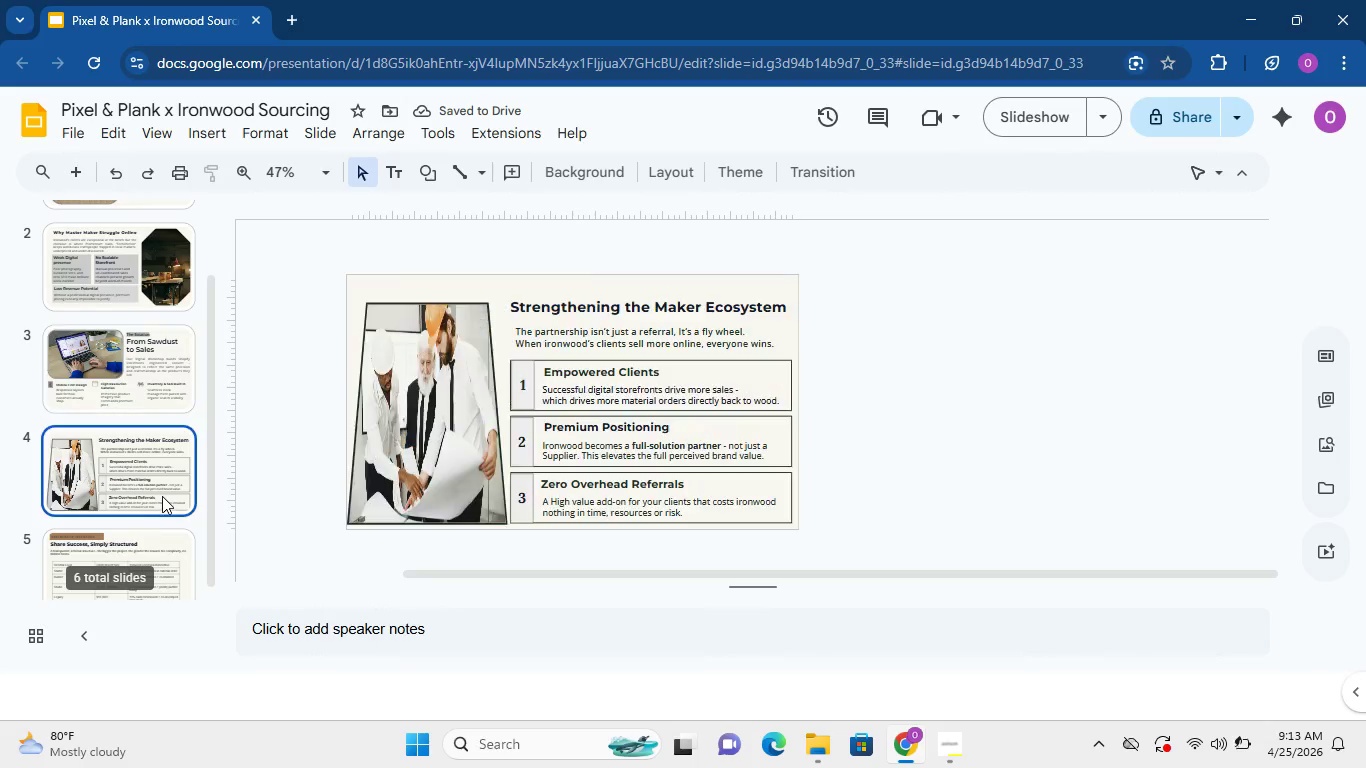 
left_click([162, 497])
 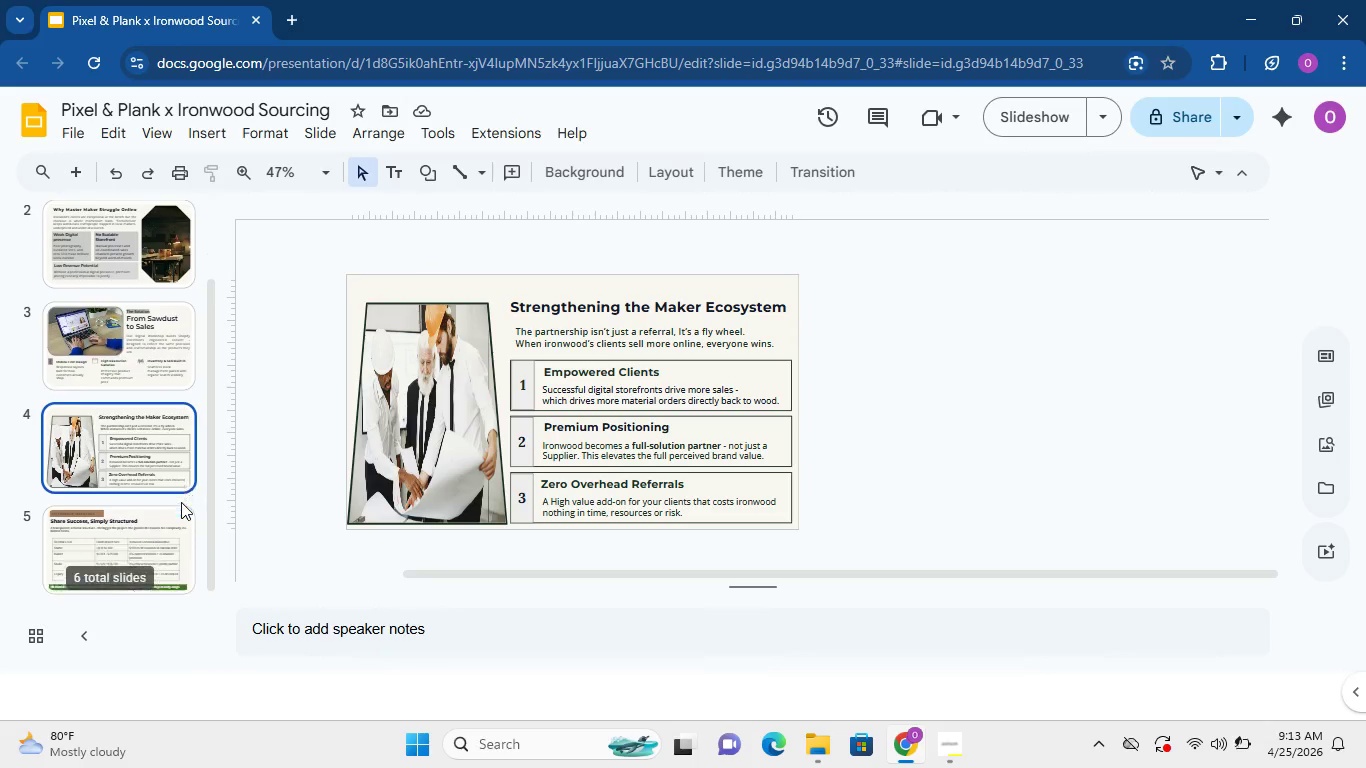 
left_click([146, 502])
 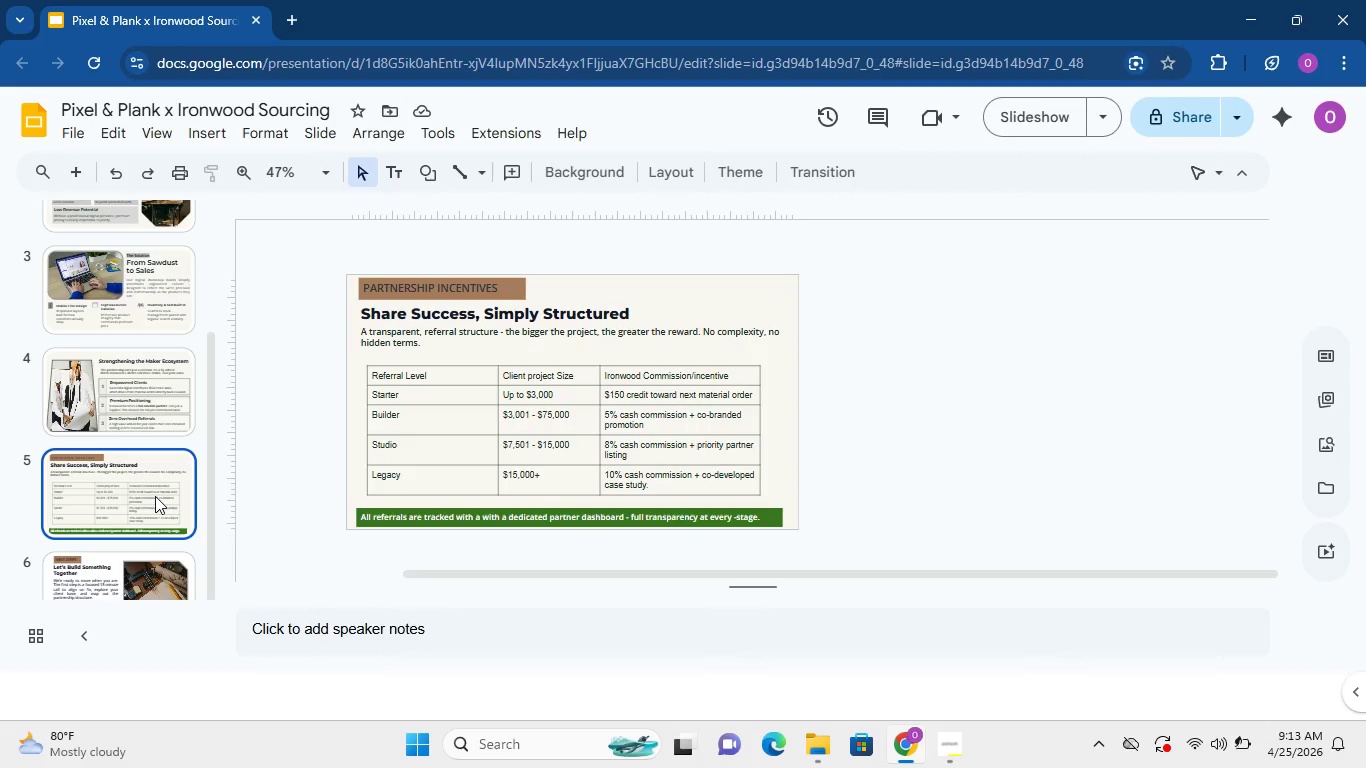 
scroll: coordinate [155, 496], scroll_direction: down, amount: 4.0
 